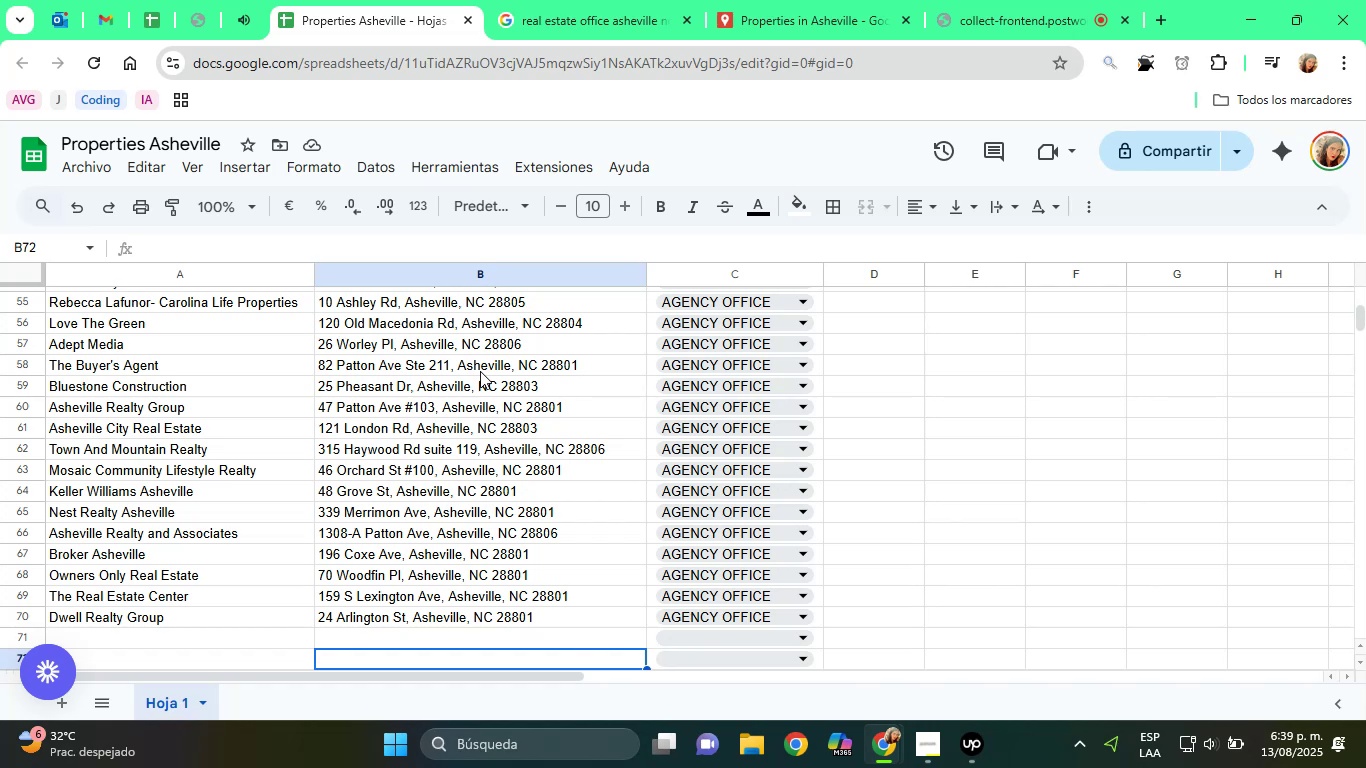 
key(ArrowUp)
 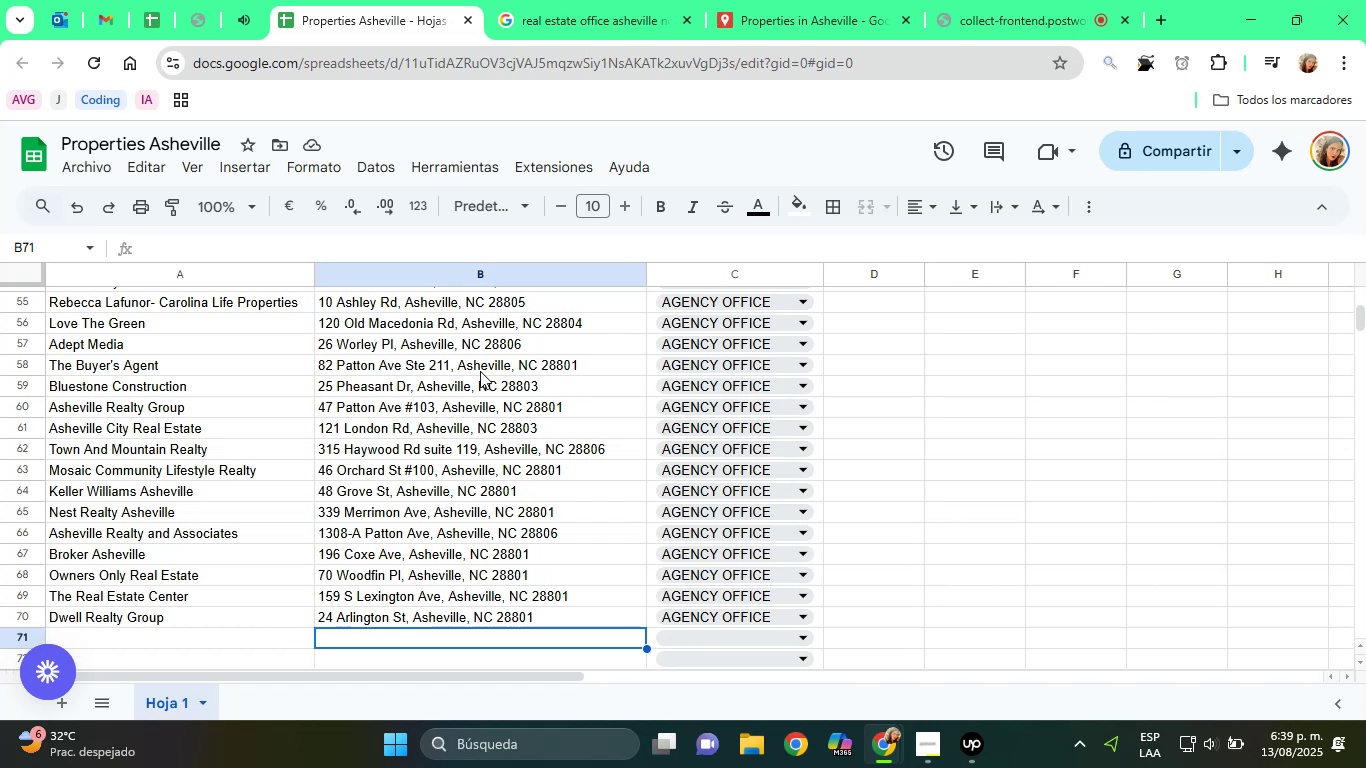 
key(Control+ControlLeft)
 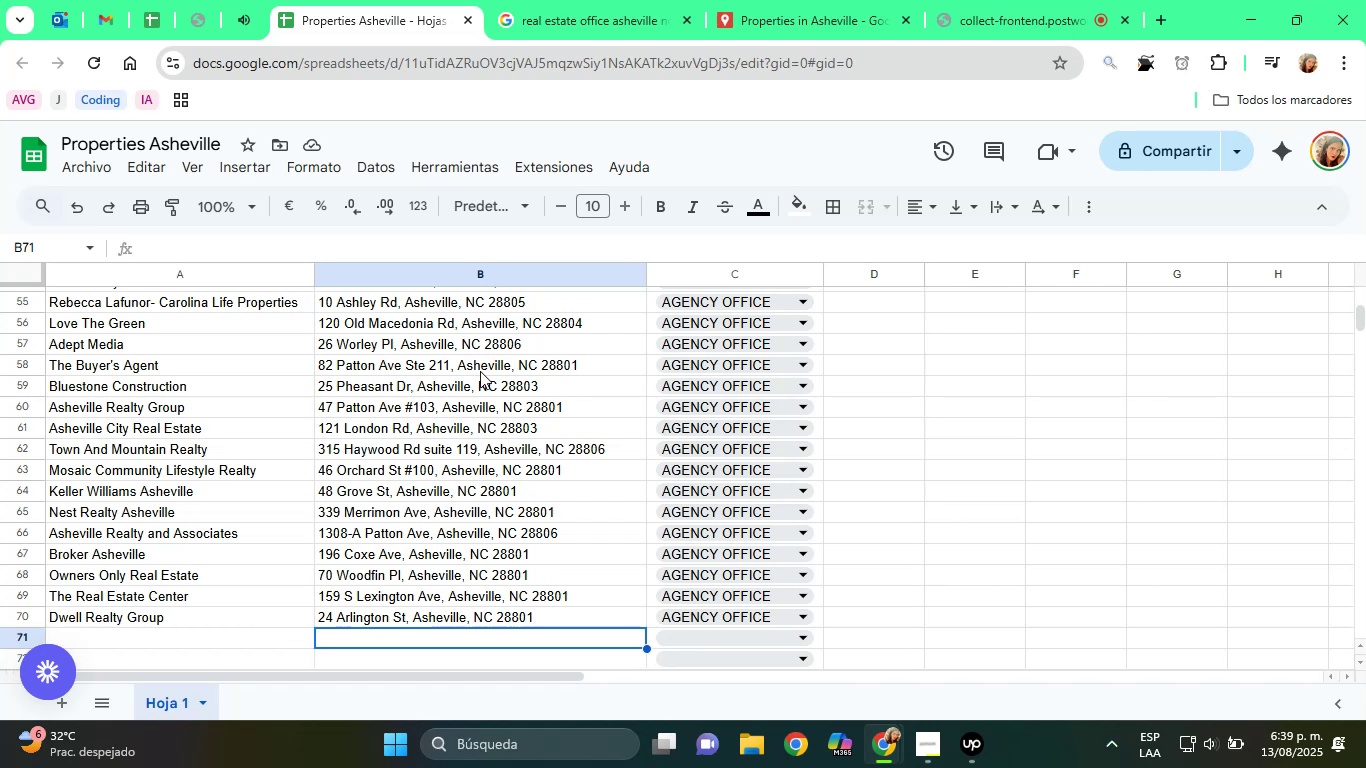 
key(Control+V)
 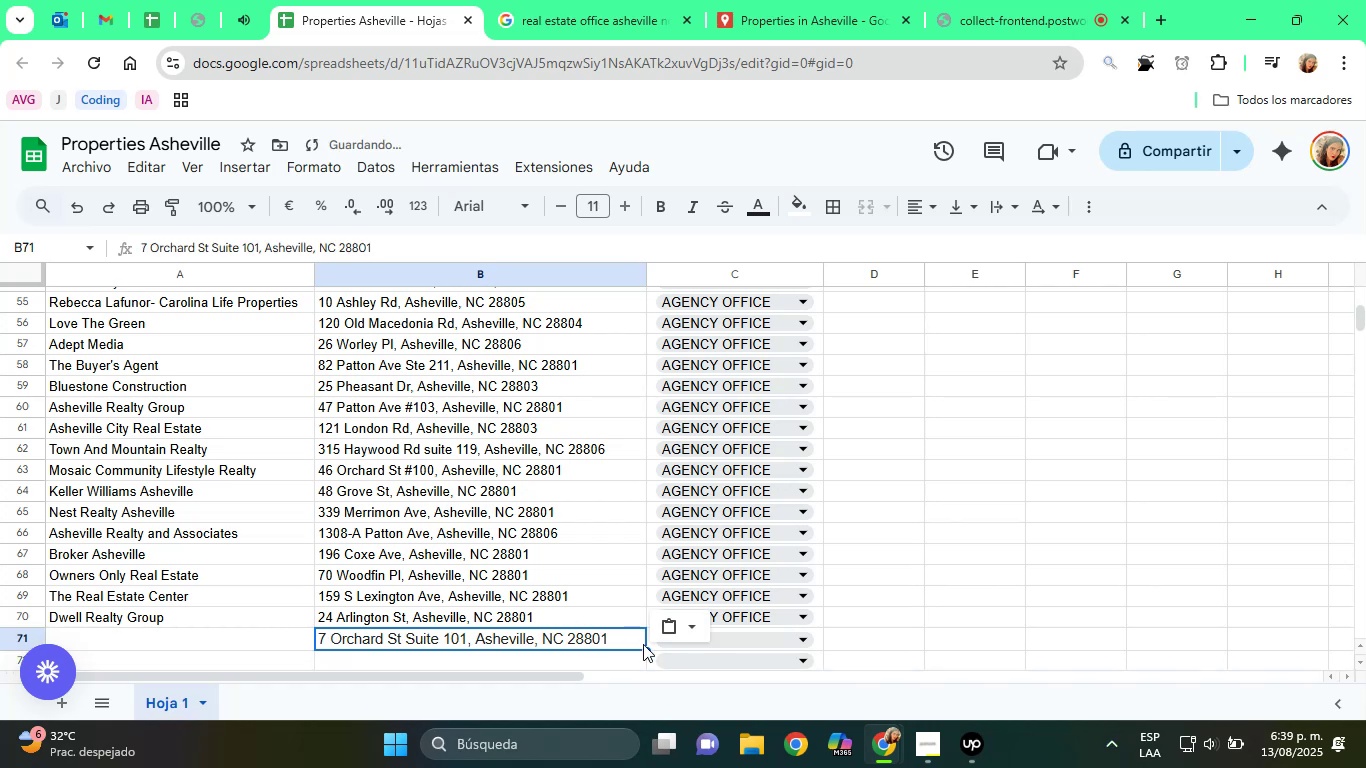 
left_click([664, 618])
 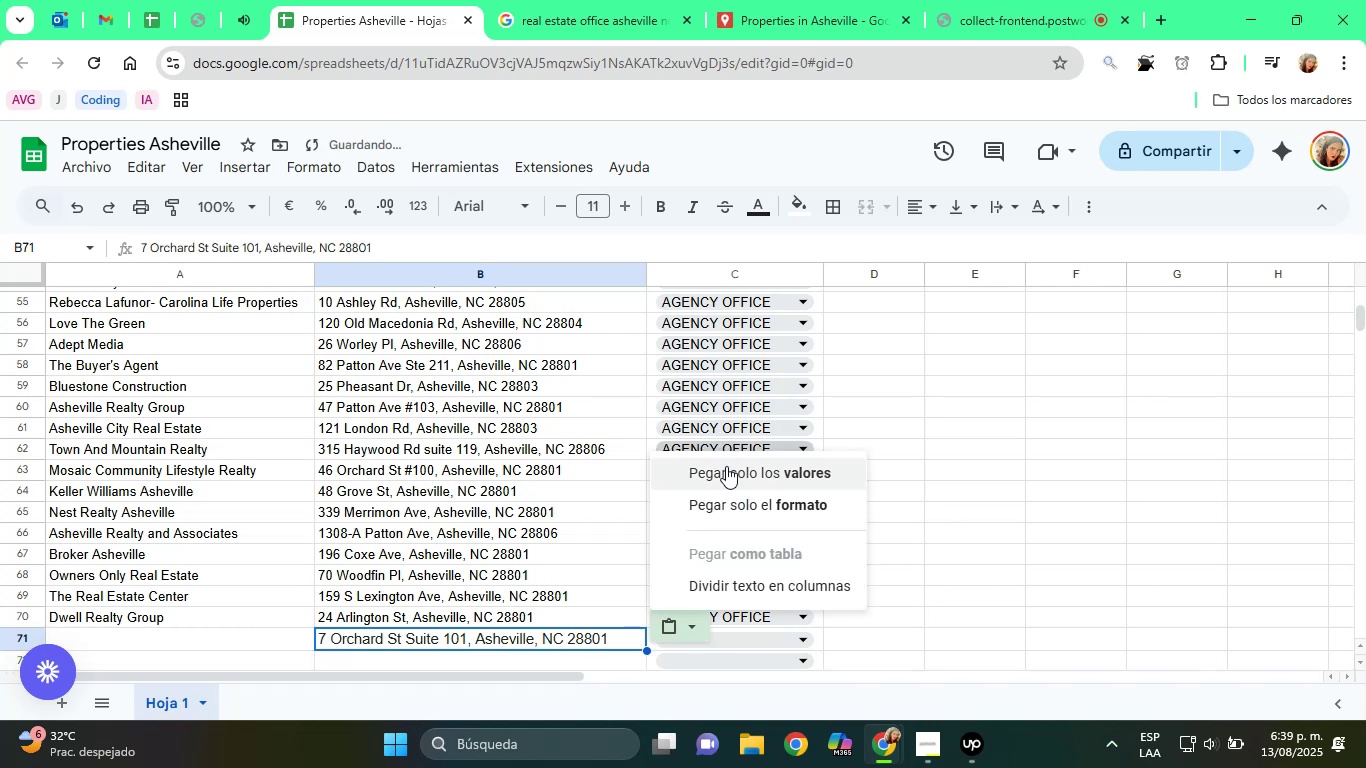 
left_click([727, 468])
 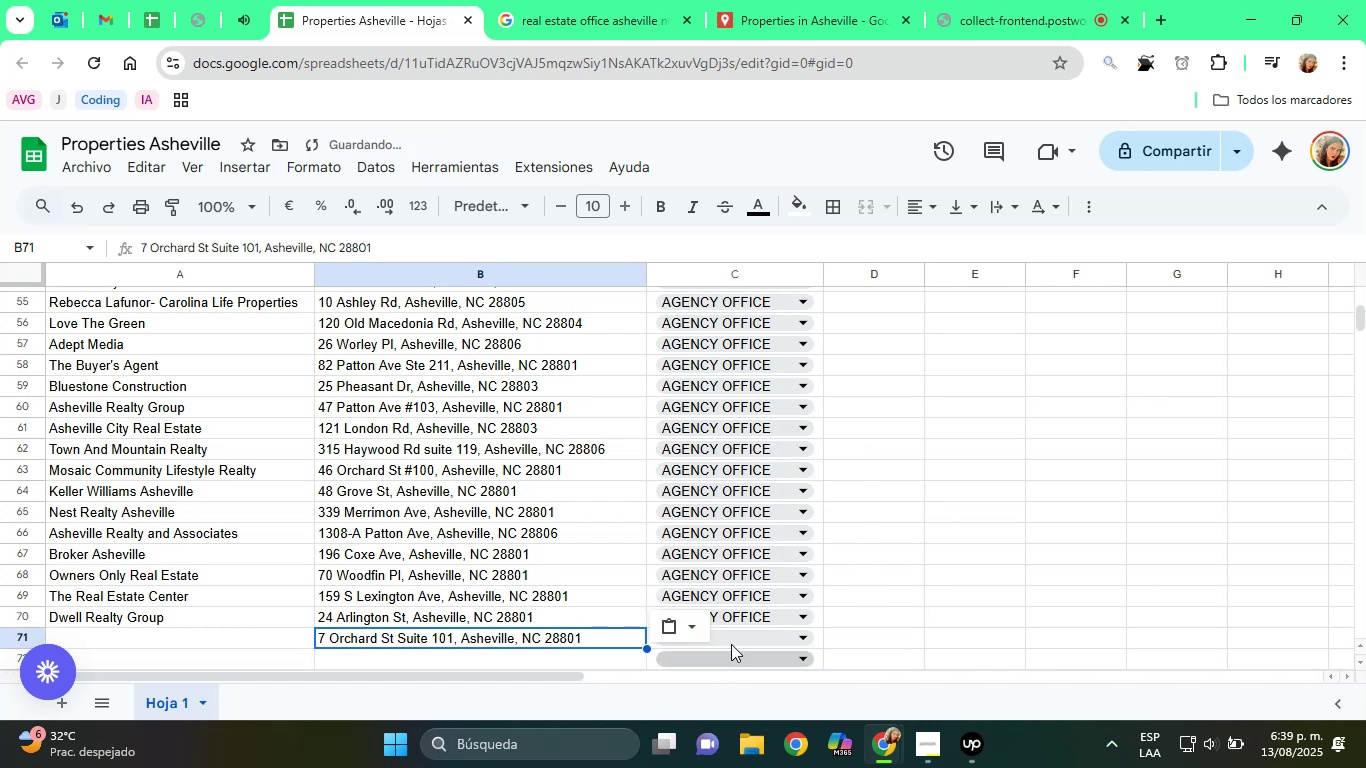 
left_click([732, 637])
 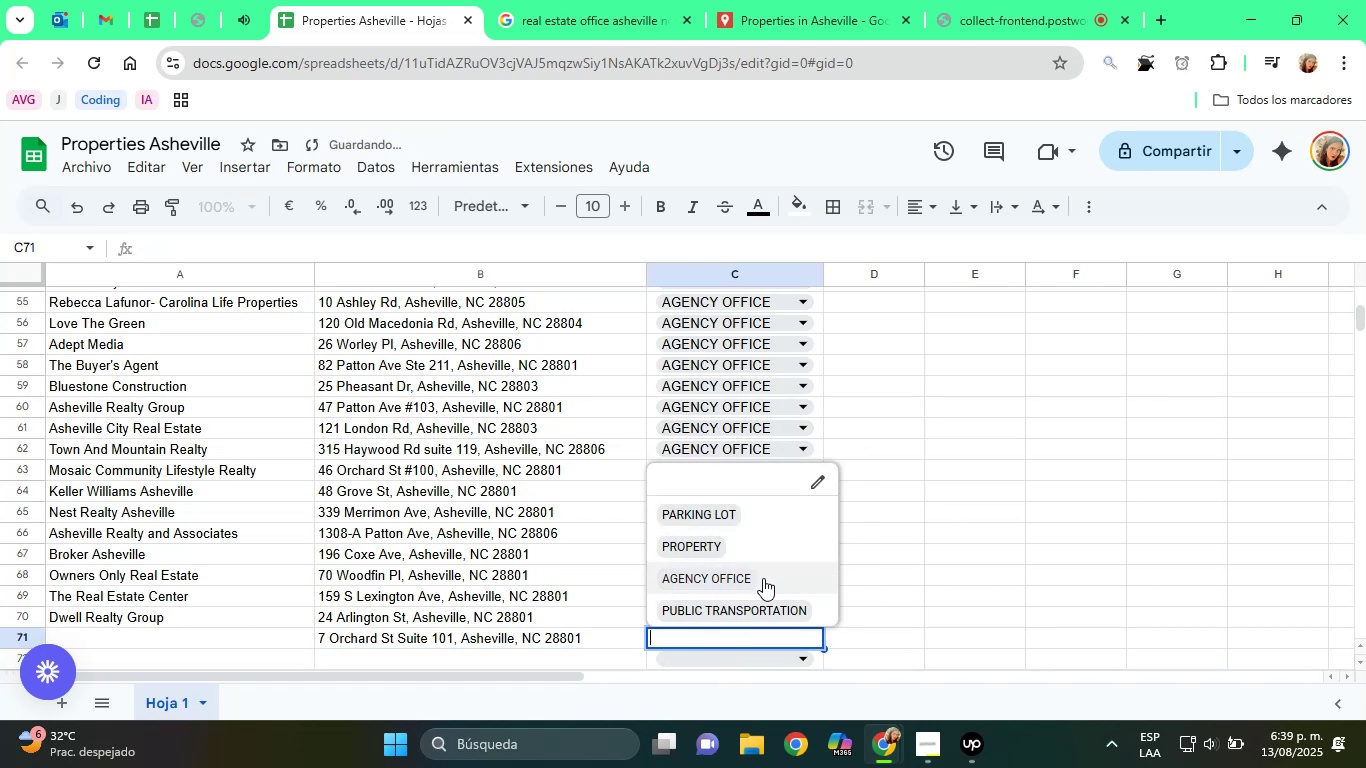 
left_click([763, 578])
 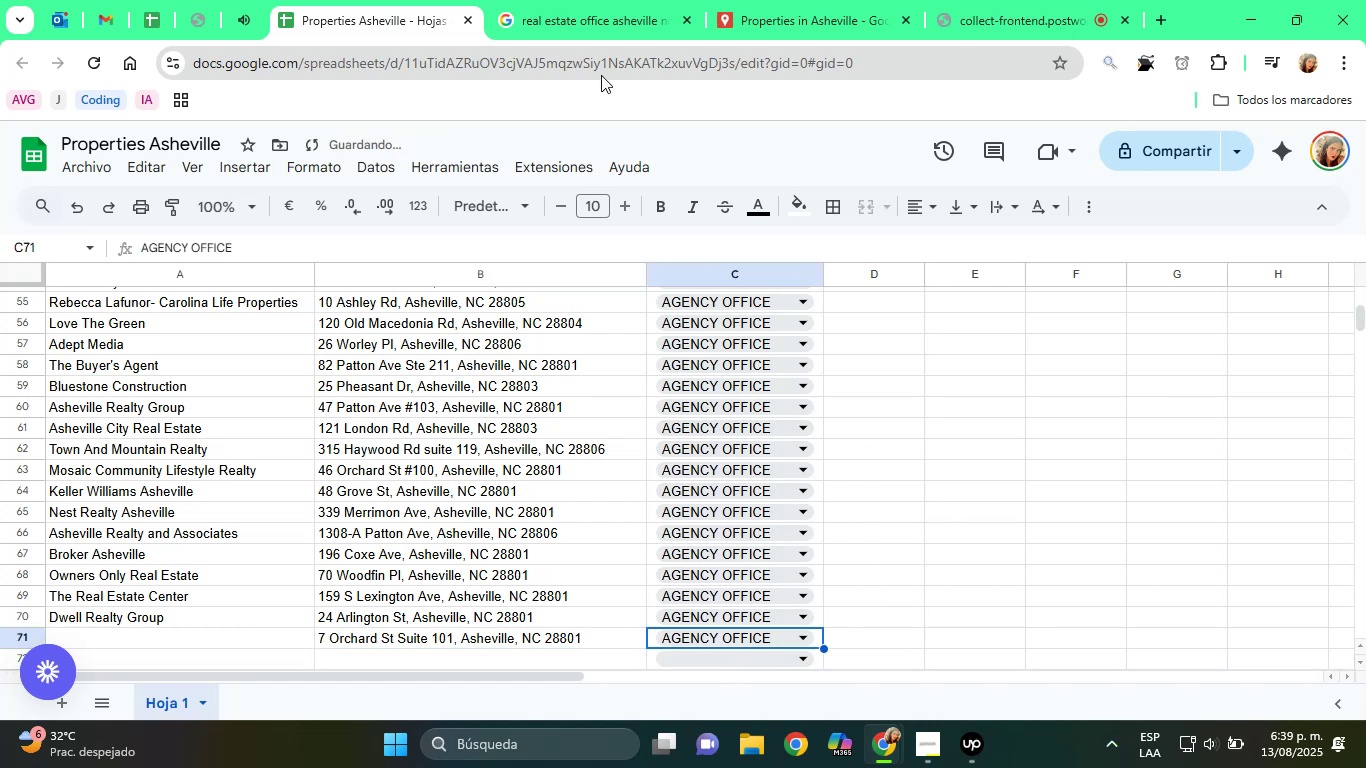 
left_click([607, 0])
 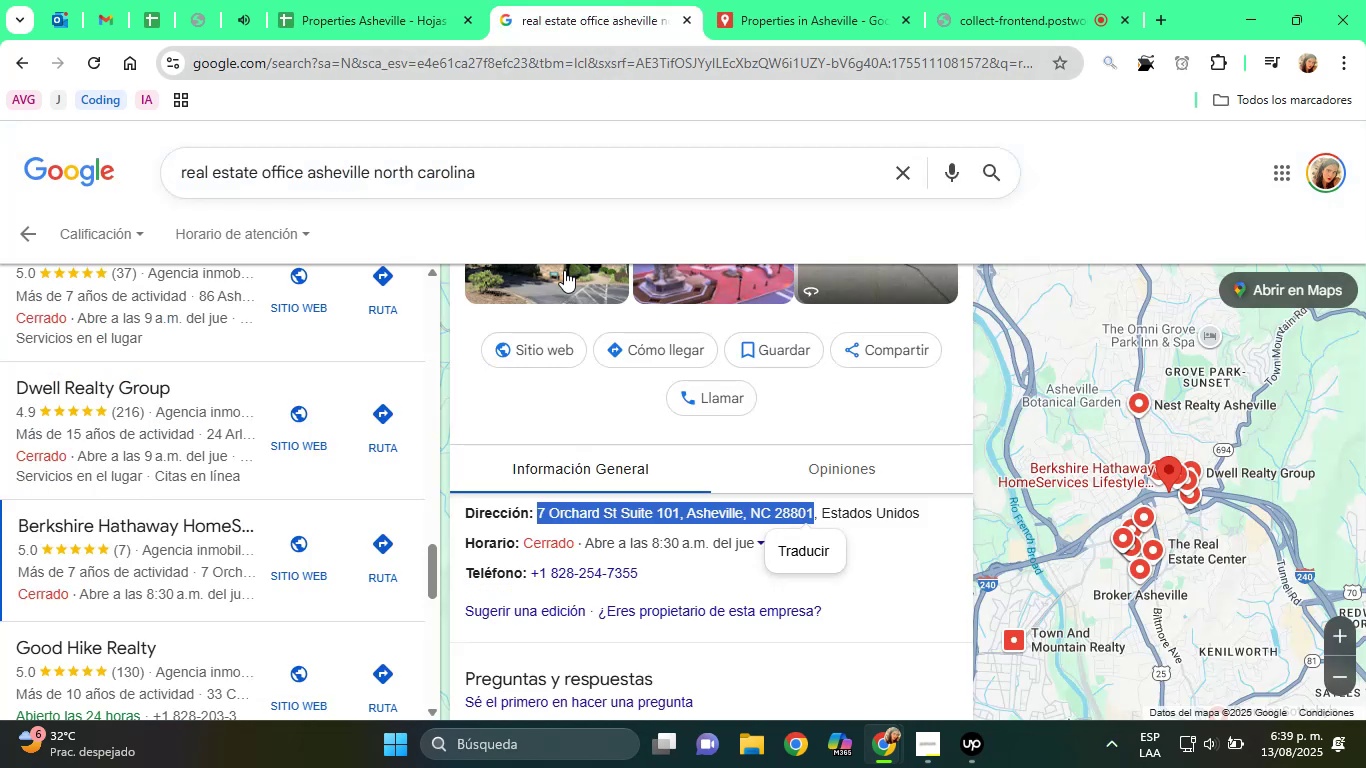 
scroll: coordinate [629, 519], scroll_direction: up, amount: 5.0
 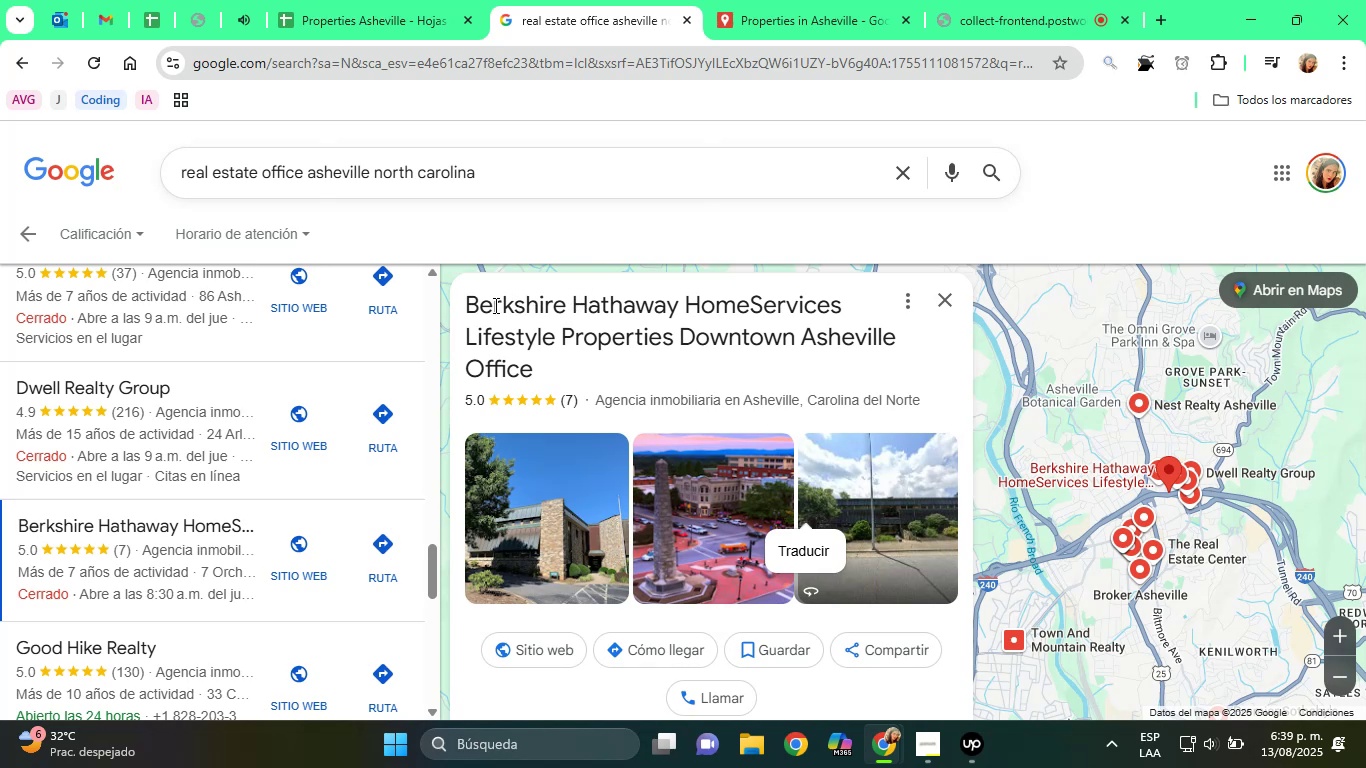 
left_click_drag(start_coordinate=[463, 304], to_coordinate=[668, 351])
 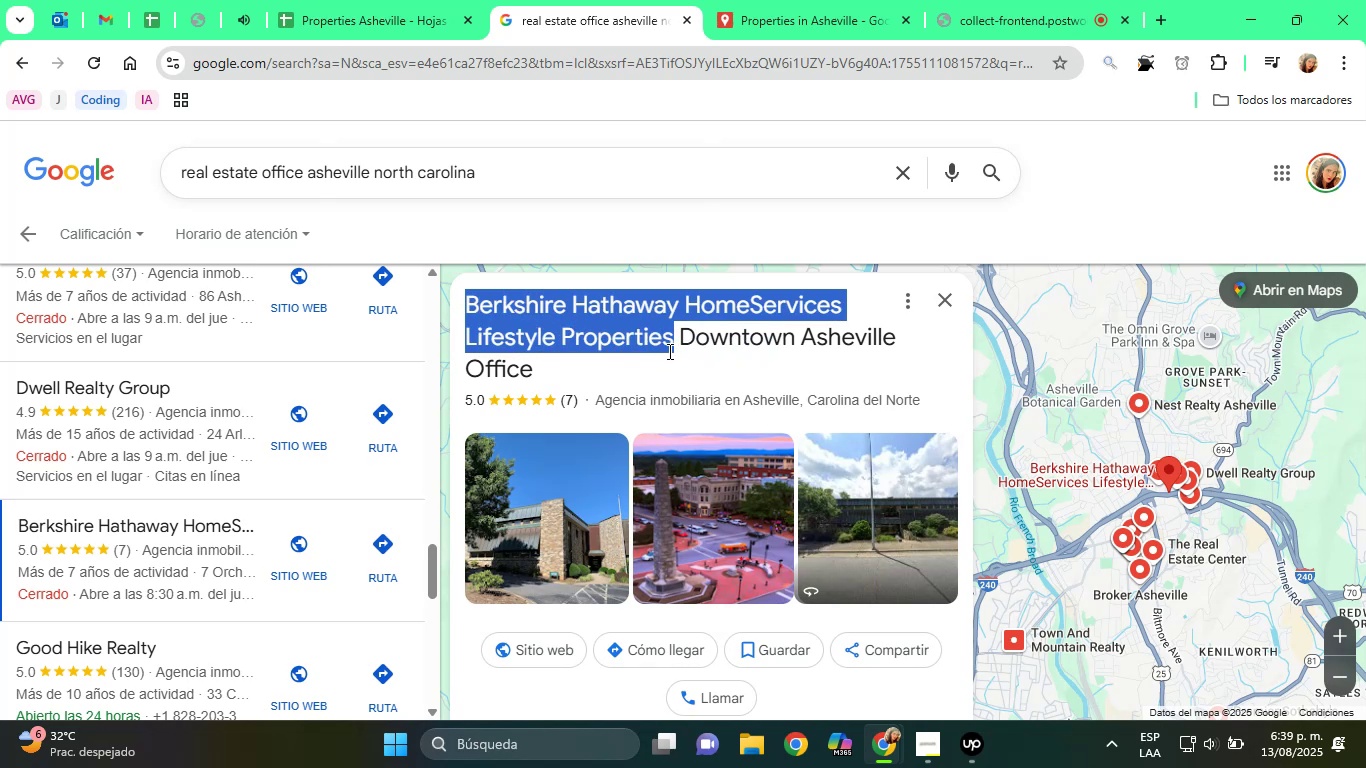 
key(Control+C)
 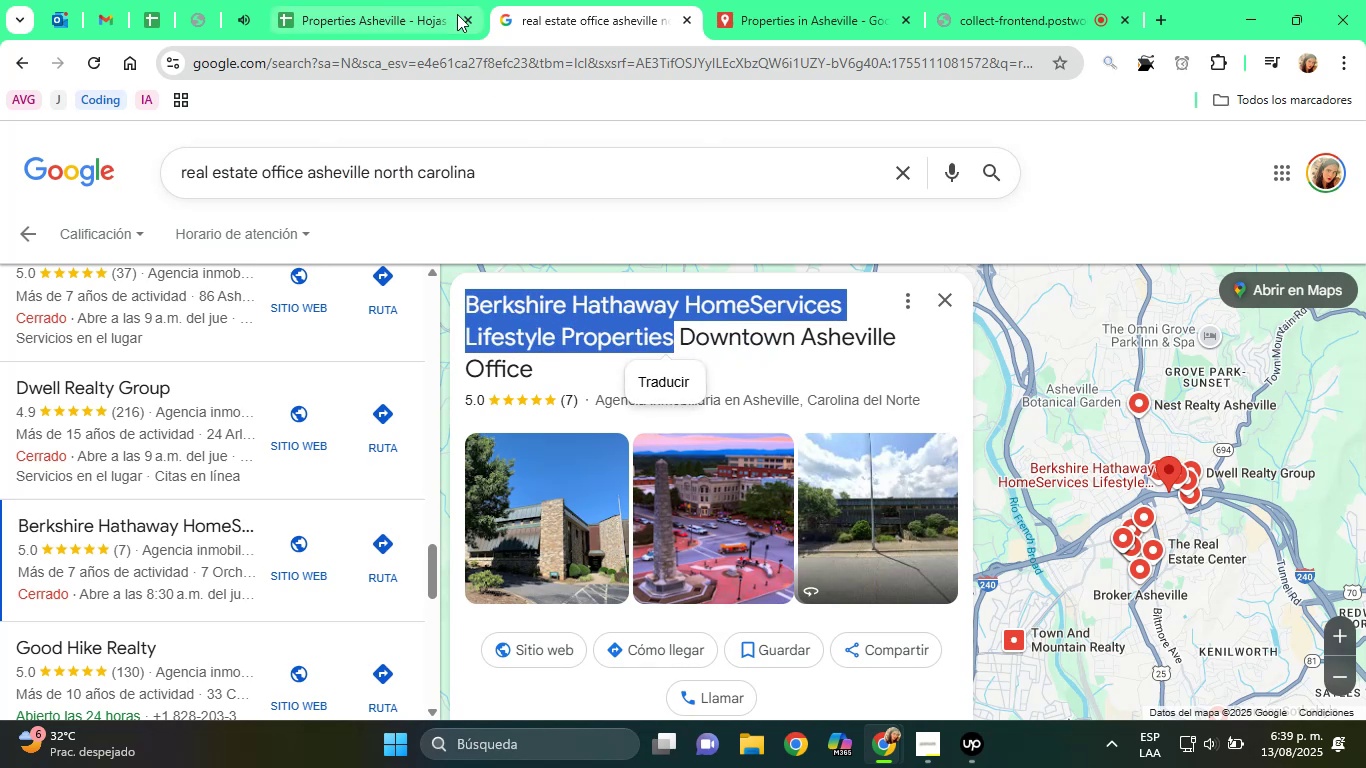 
left_click([384, 0])
 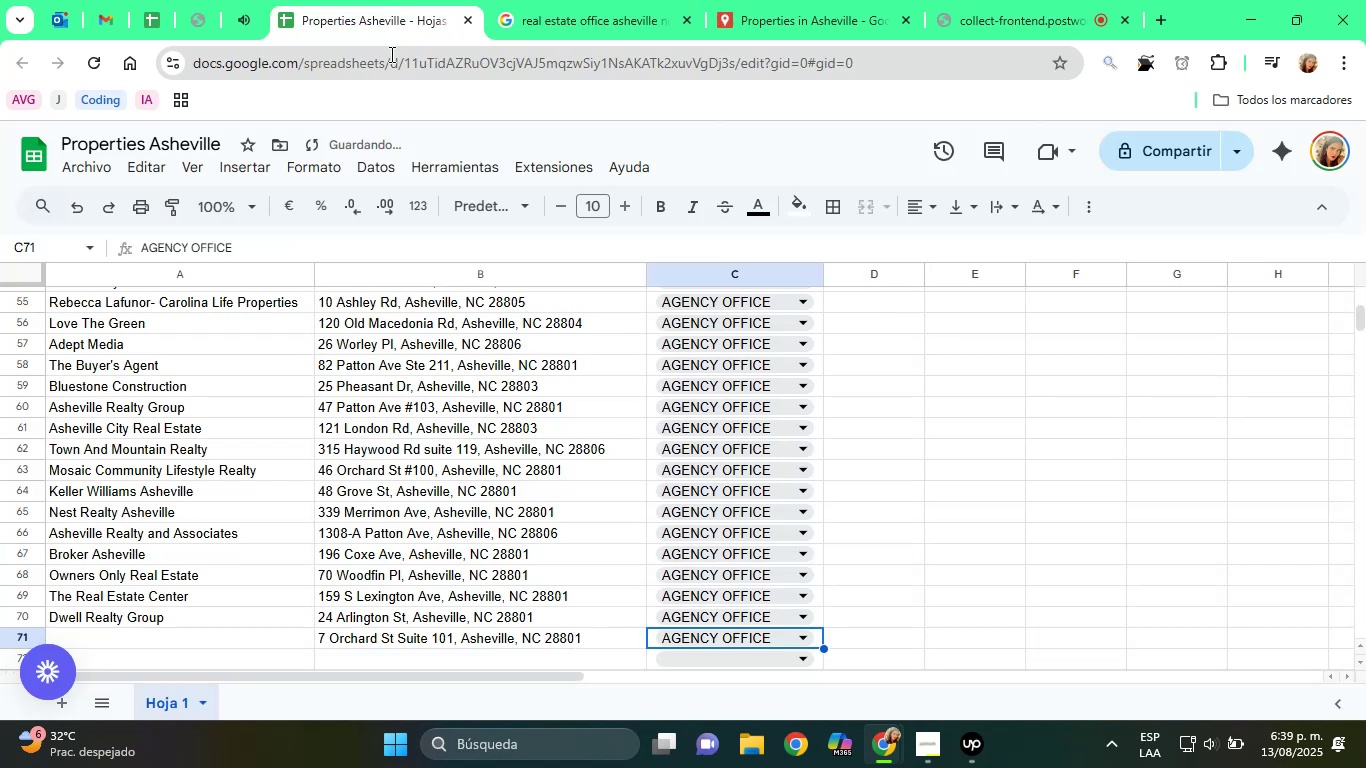 
scroll: coordinate [304, 595], scroll_direction: down, amount: 1.0
 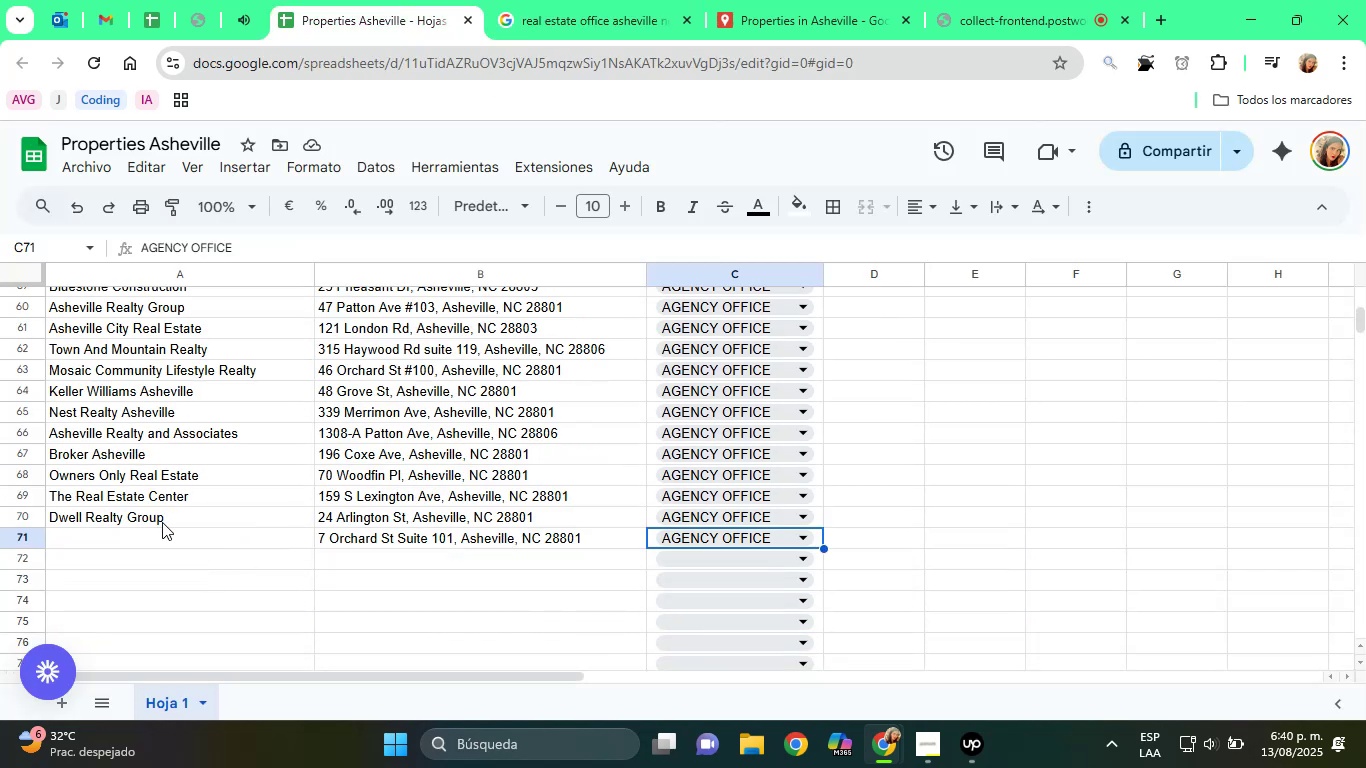 
left_click([179, 529])
 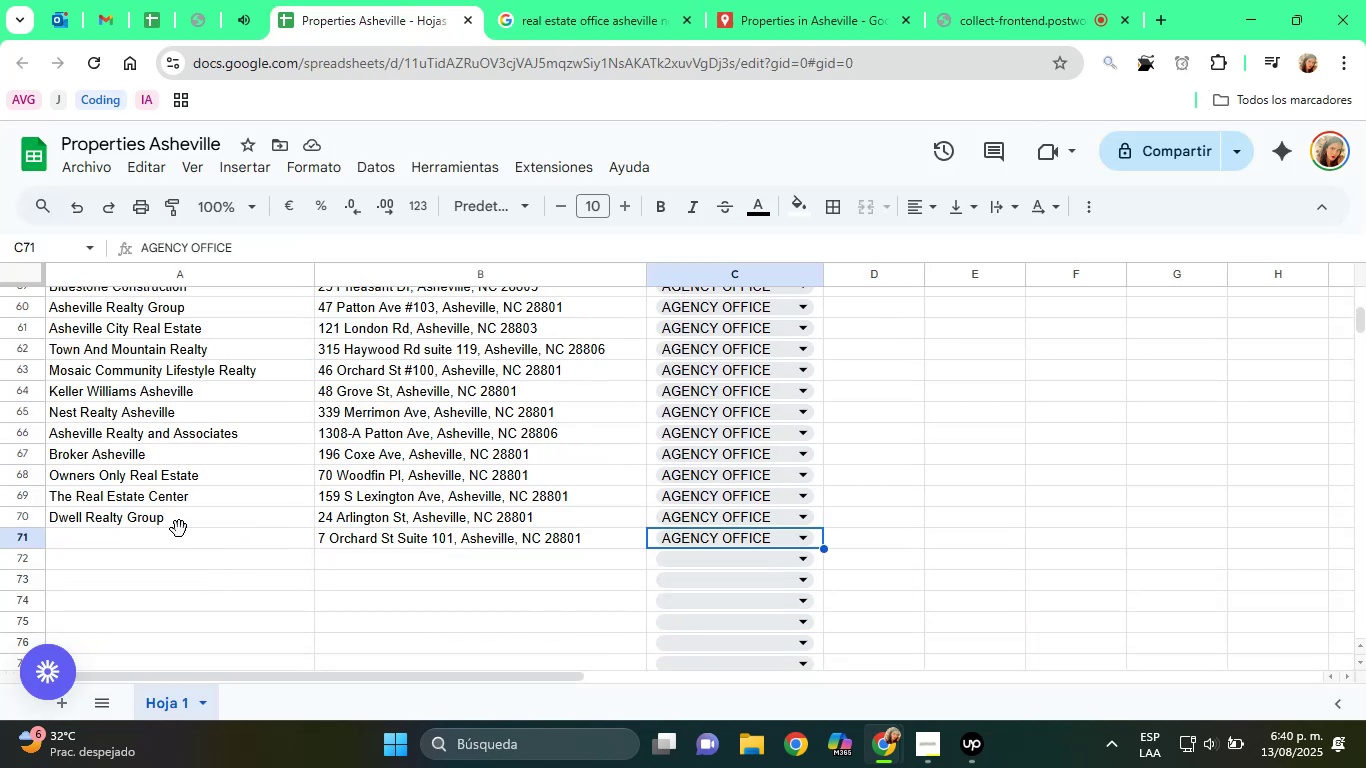 
key(Control+ControlLeft)
 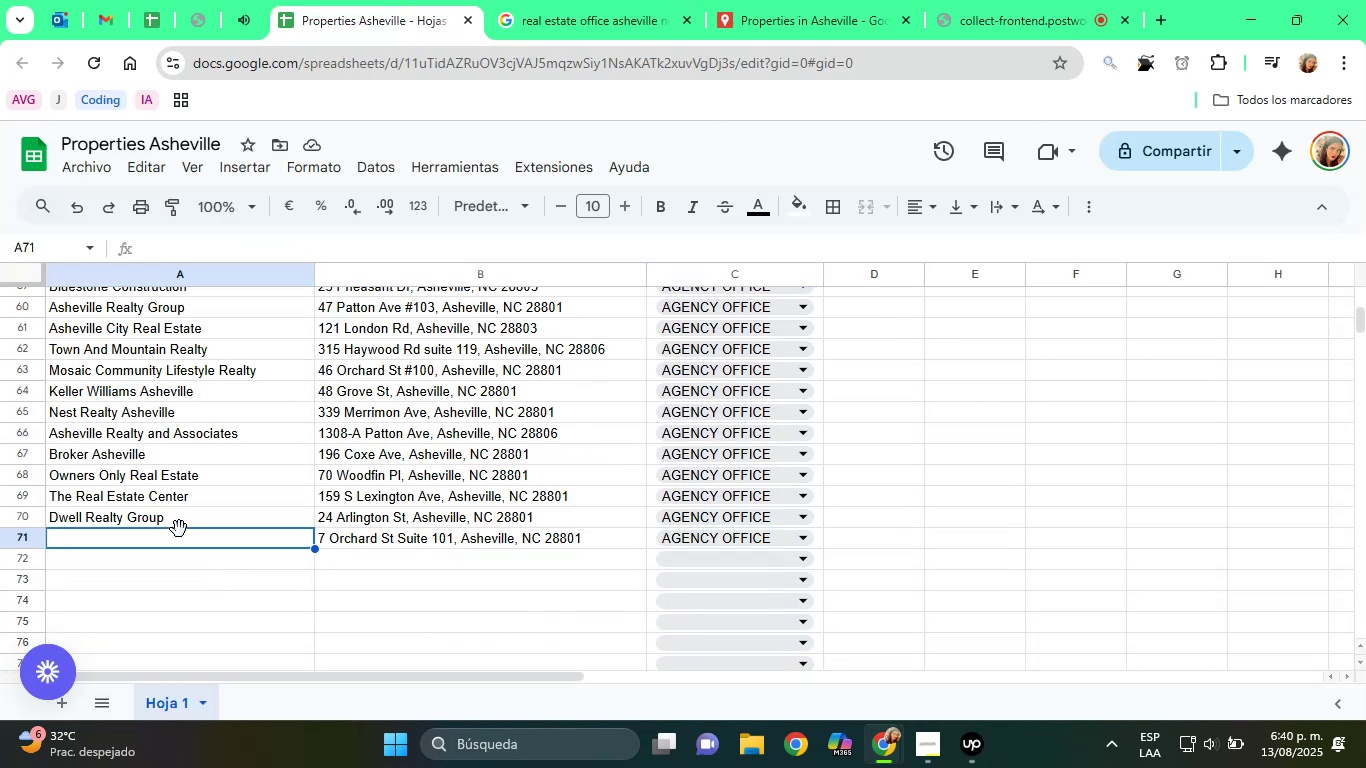 
key(Control+V)
 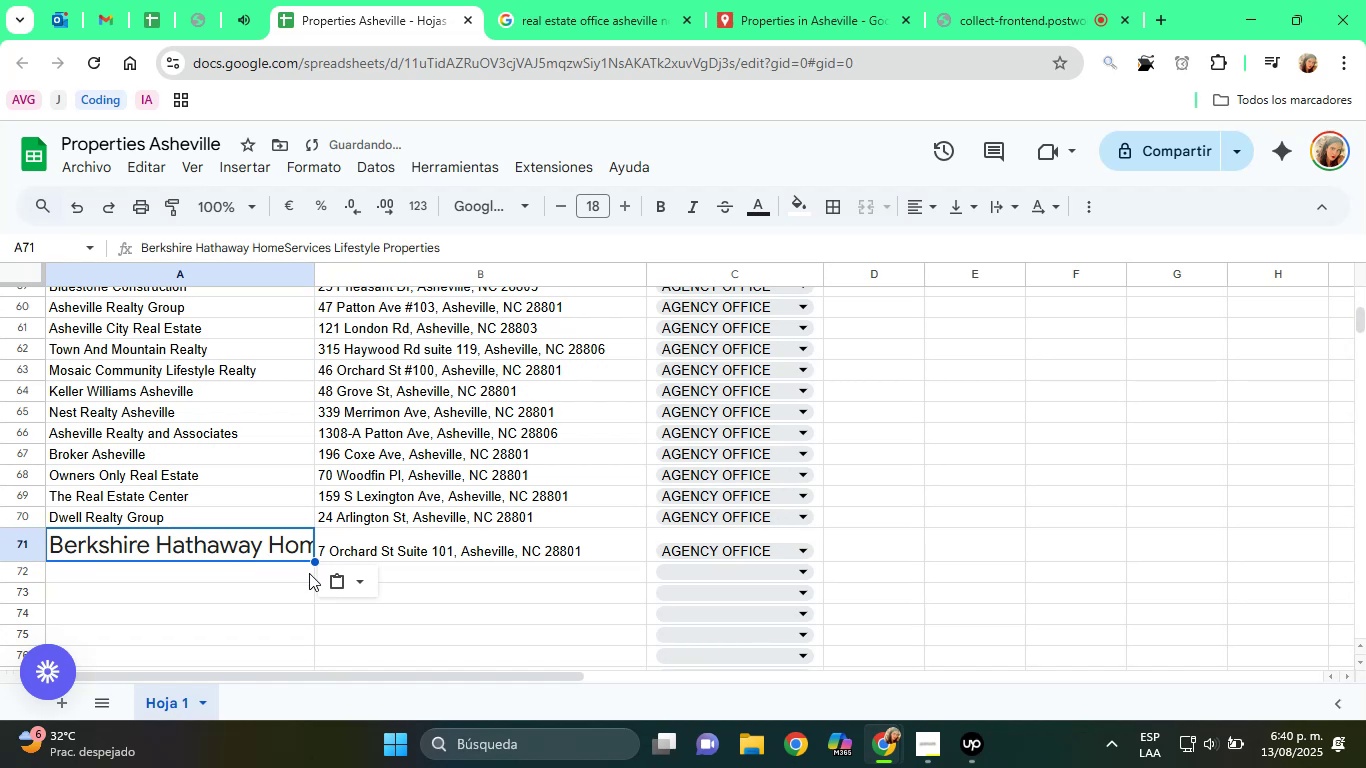 
left_click([338, 579])
 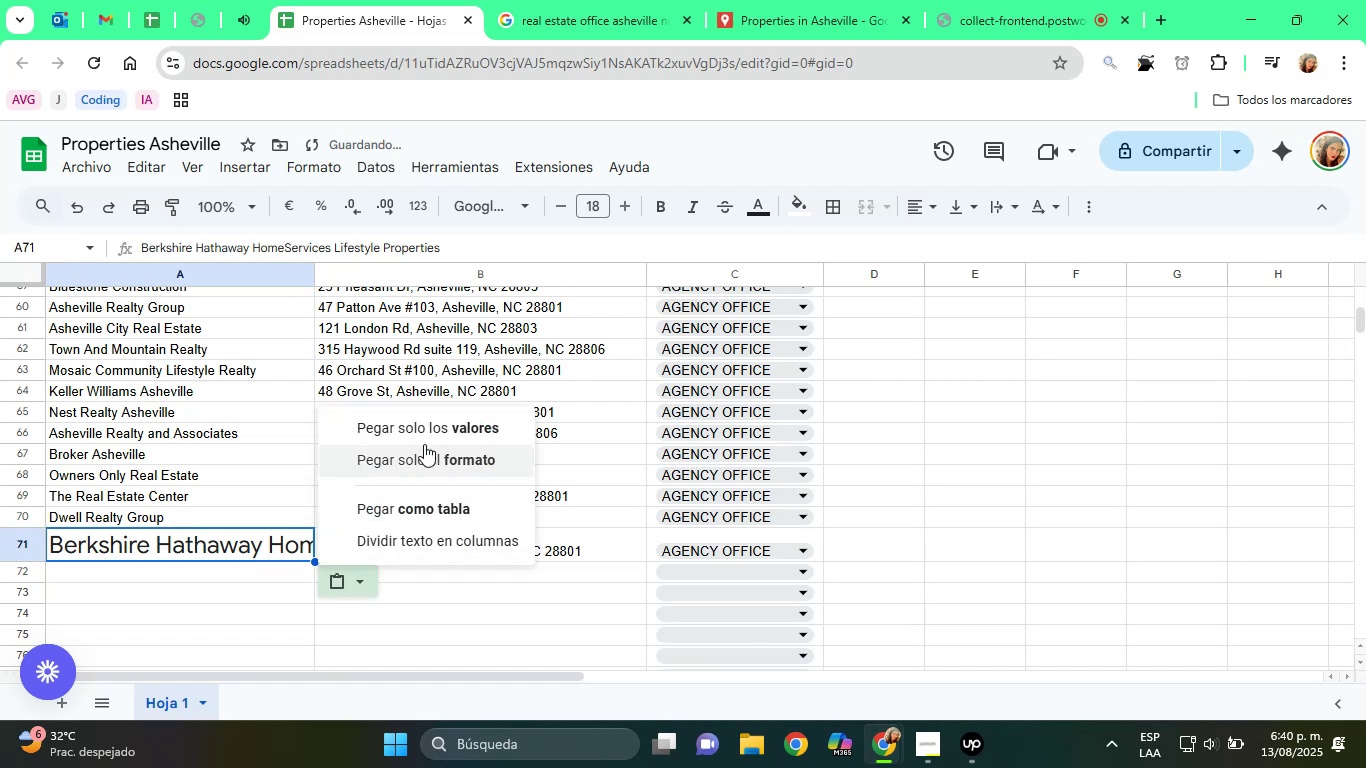 
left_click([431, 436])
 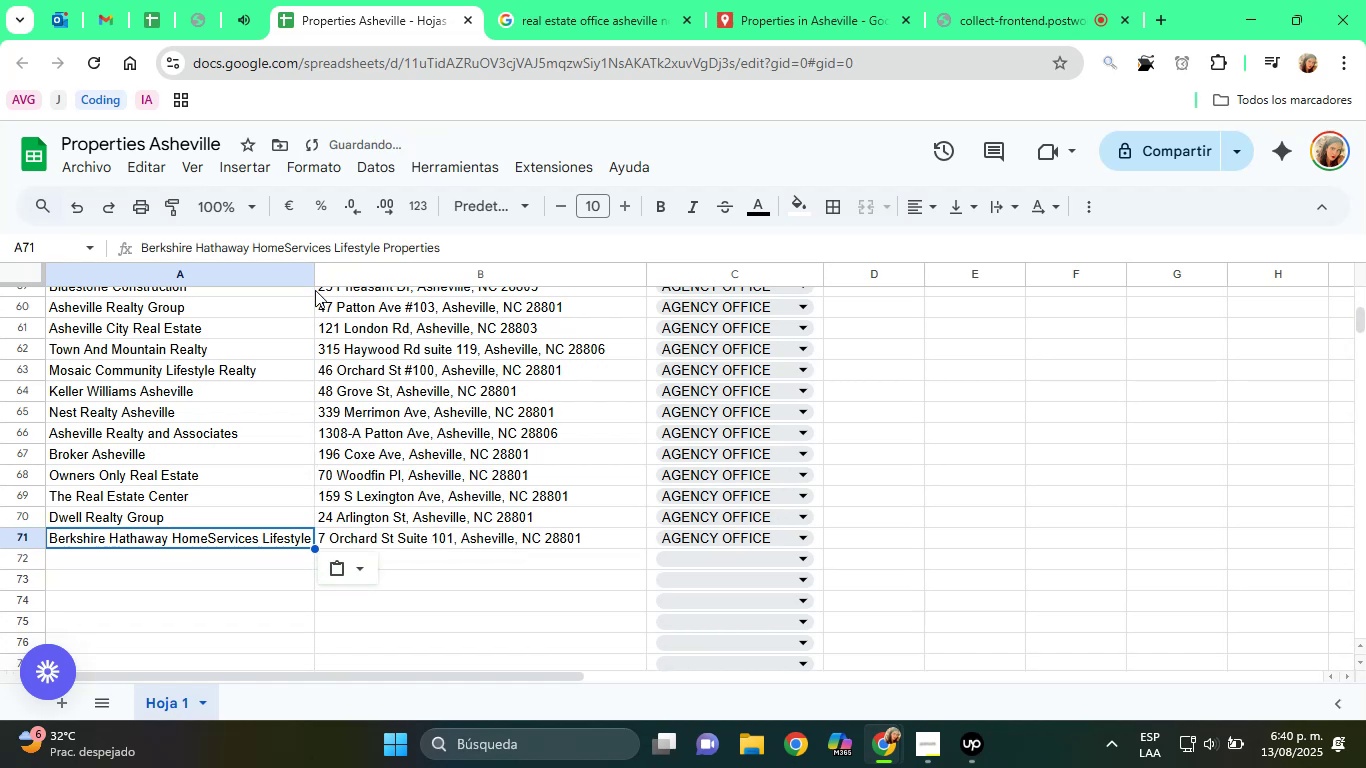 
double_click([312, 274])
 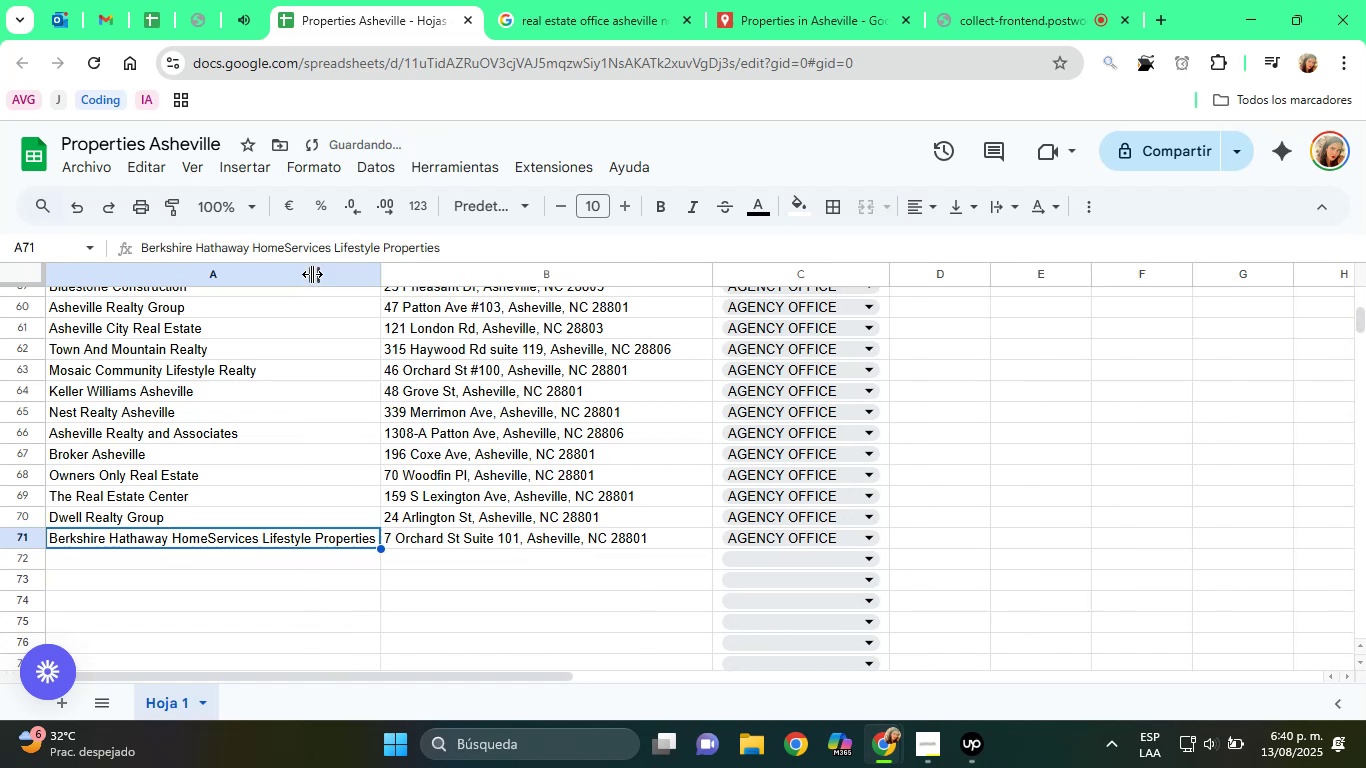 
left_click_drag(start_coordinate=[312, 274], to_coordinate=[329, 274])
 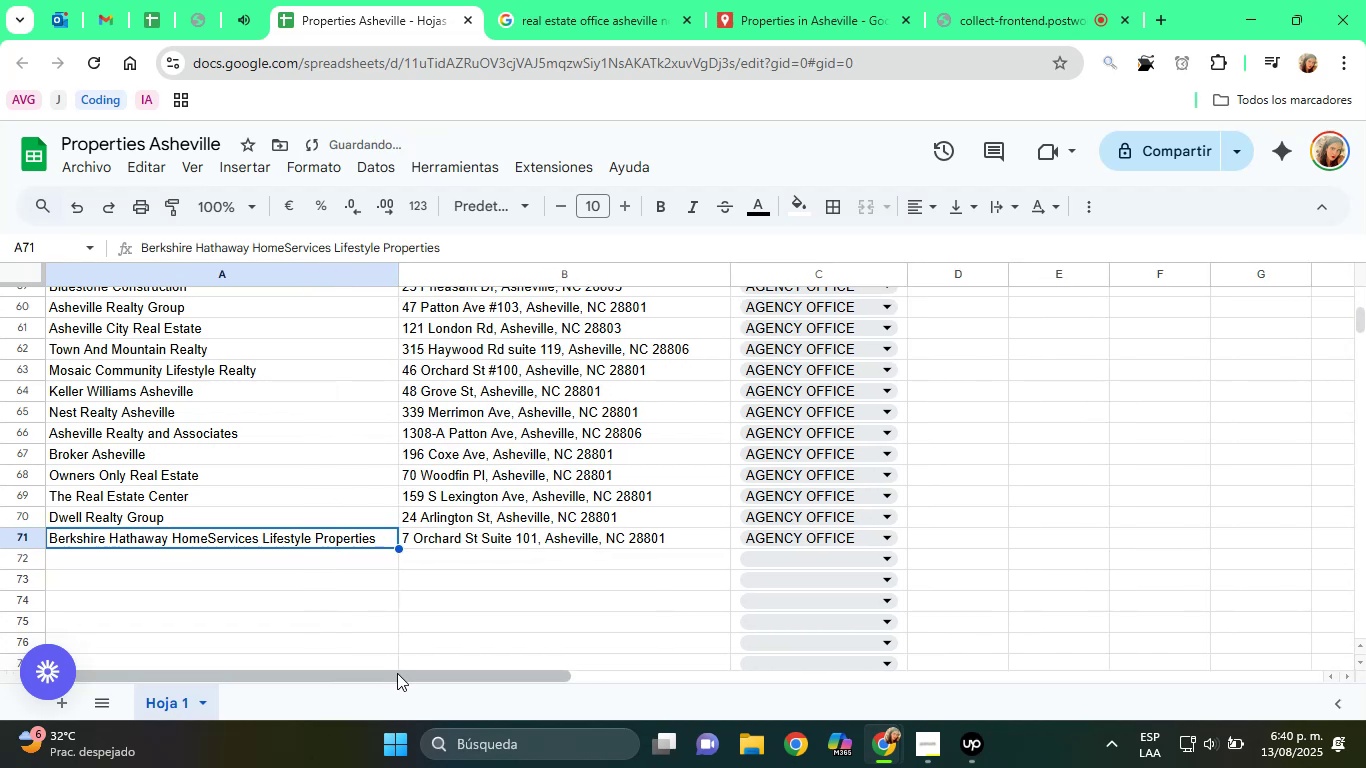 
scroll: coordinate [700, 625], scroll_direction: up, amount: 1.0
 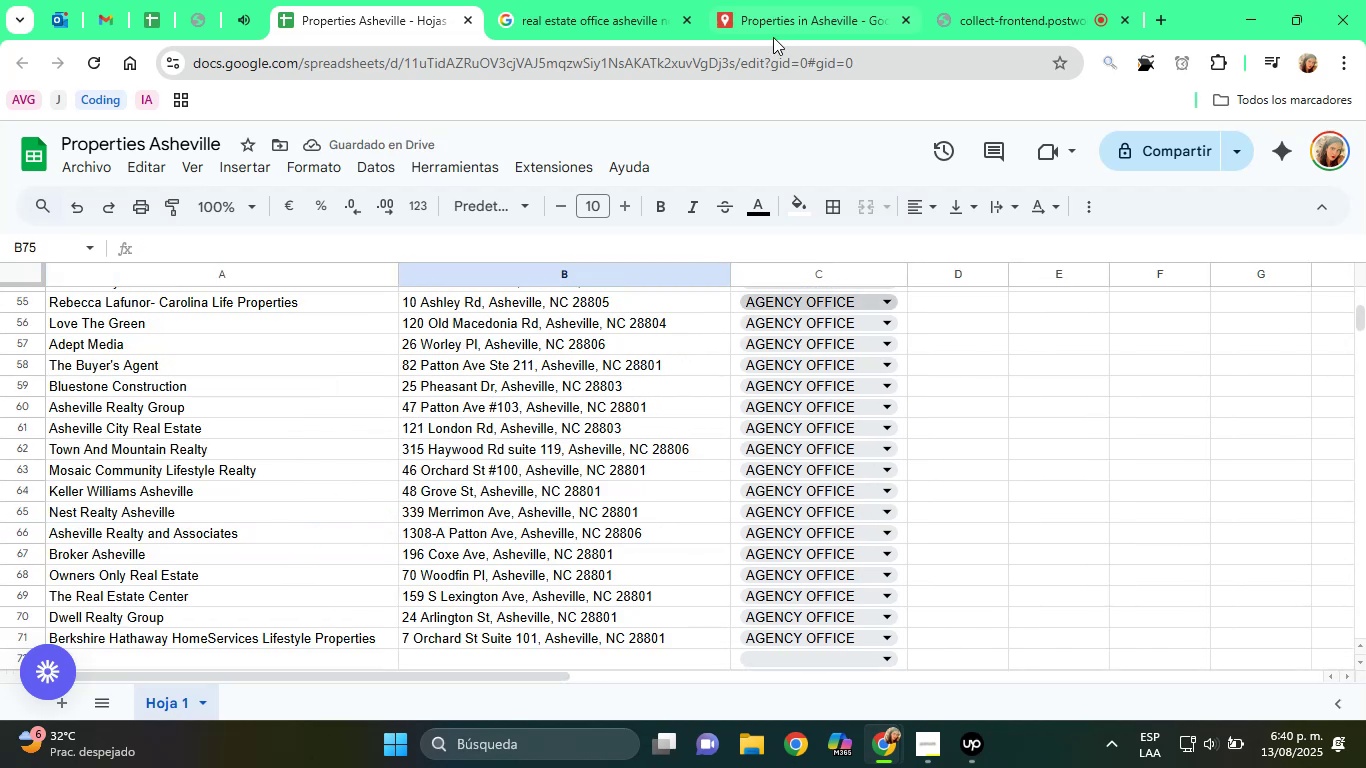 
left_click([808, 0])
 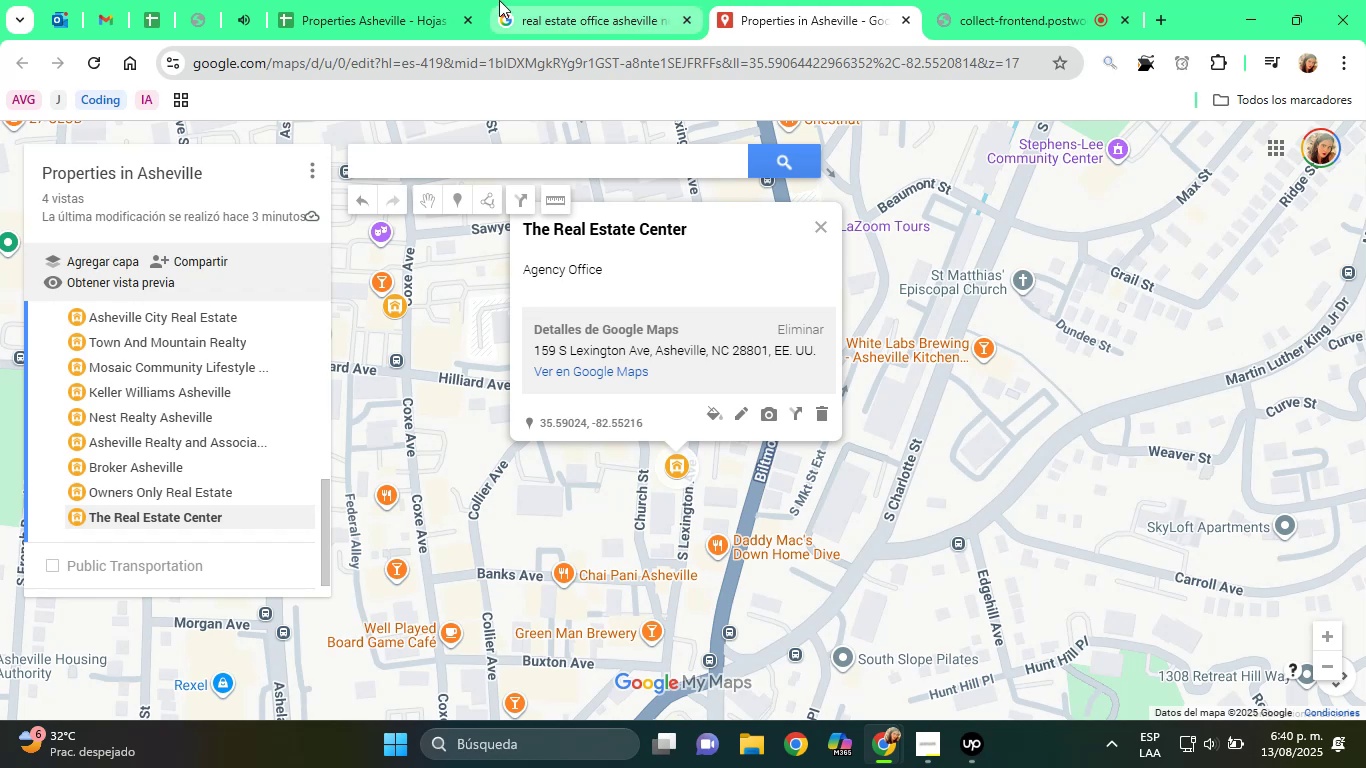 
left_click([396, 0])
 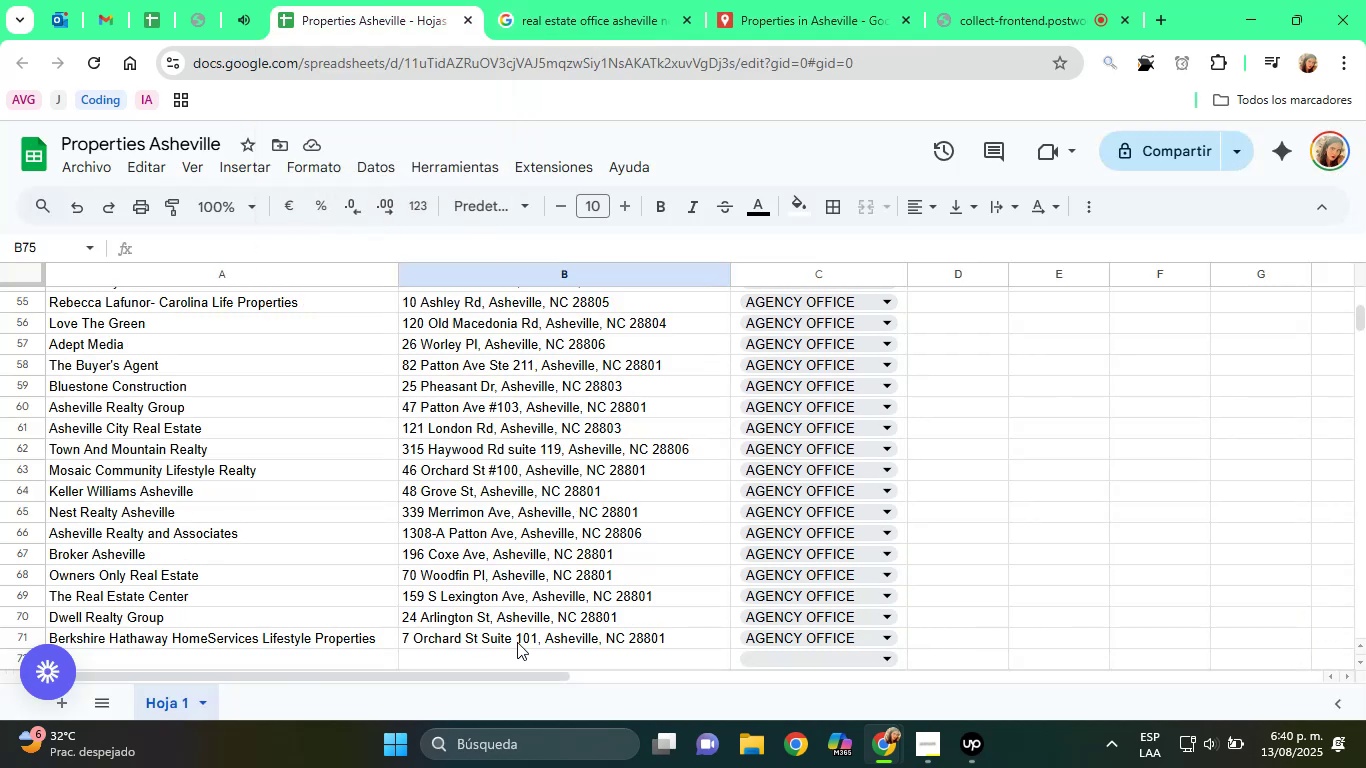 
left_click([508, 647])
 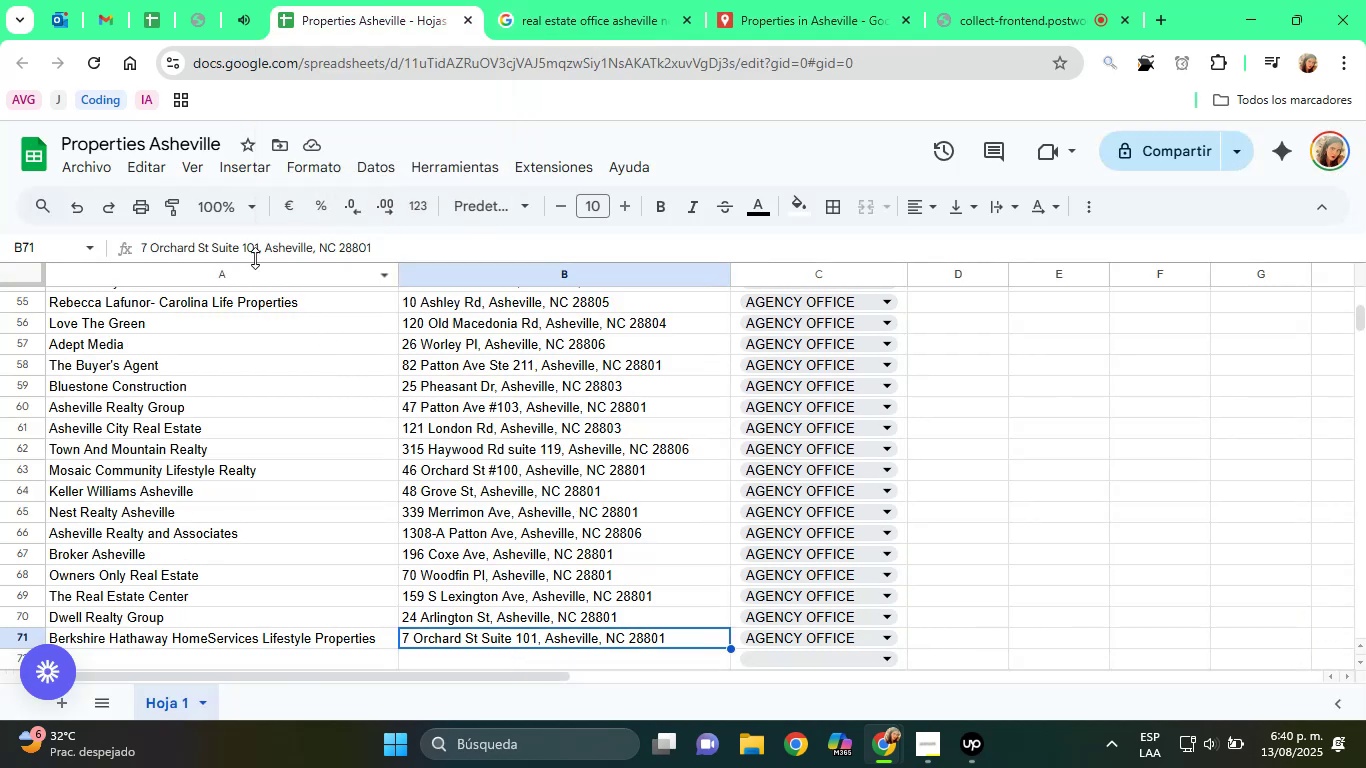 
double_click([235, 244])
 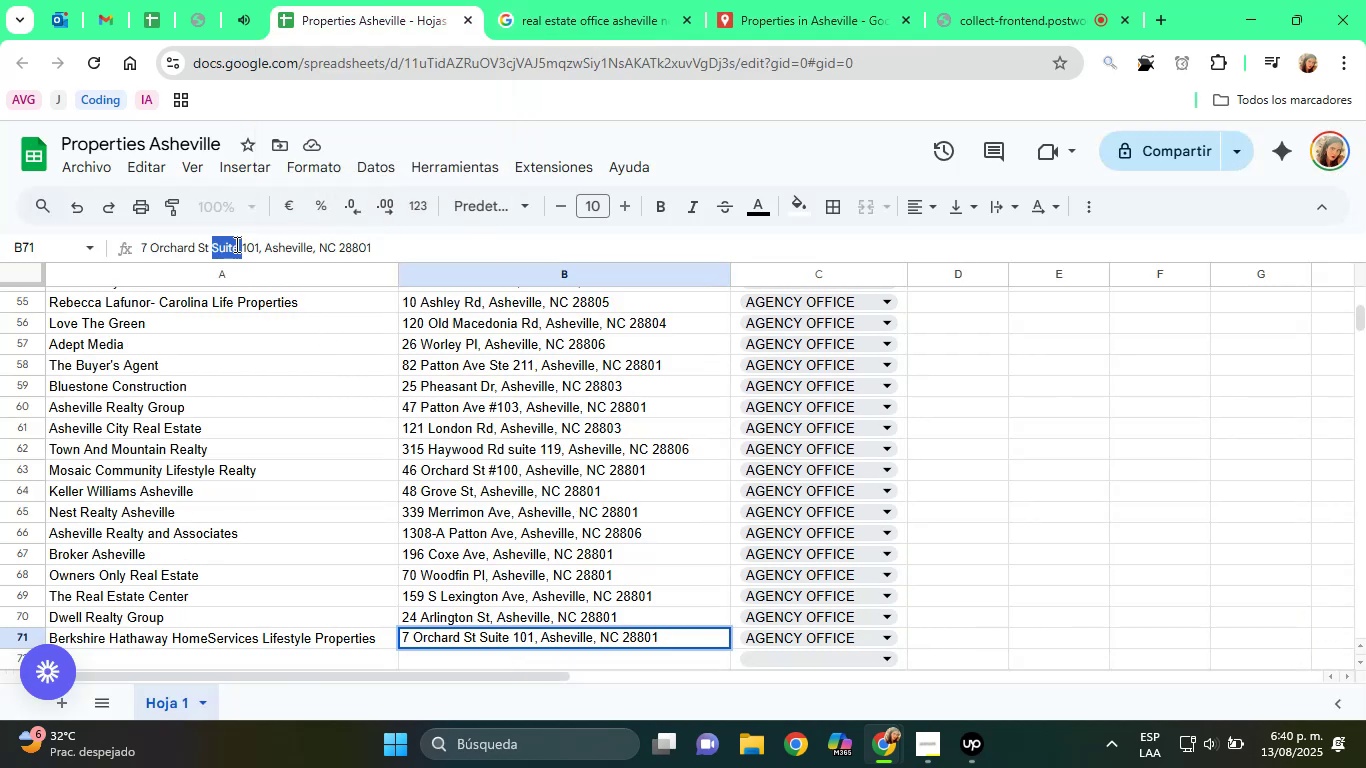 
triple_click([235, 244])
 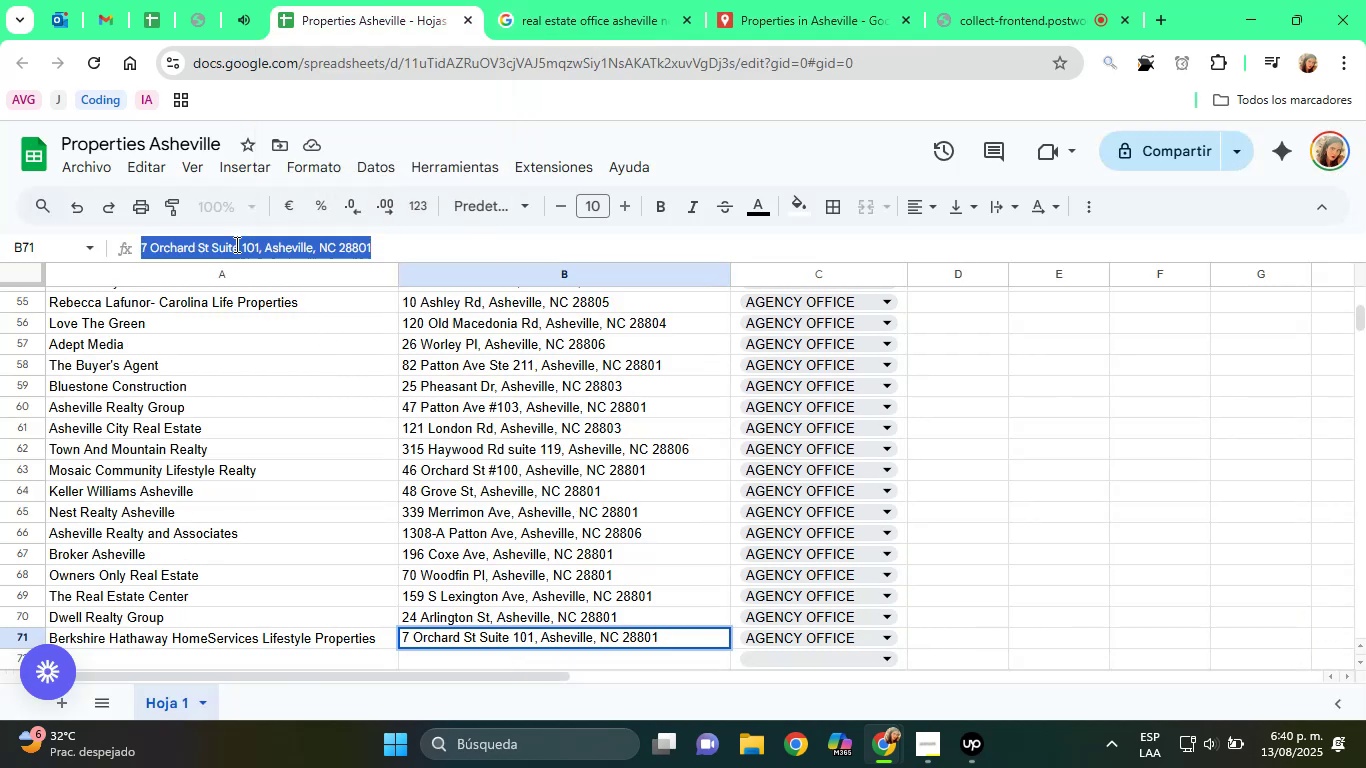 
key(Control+C)
 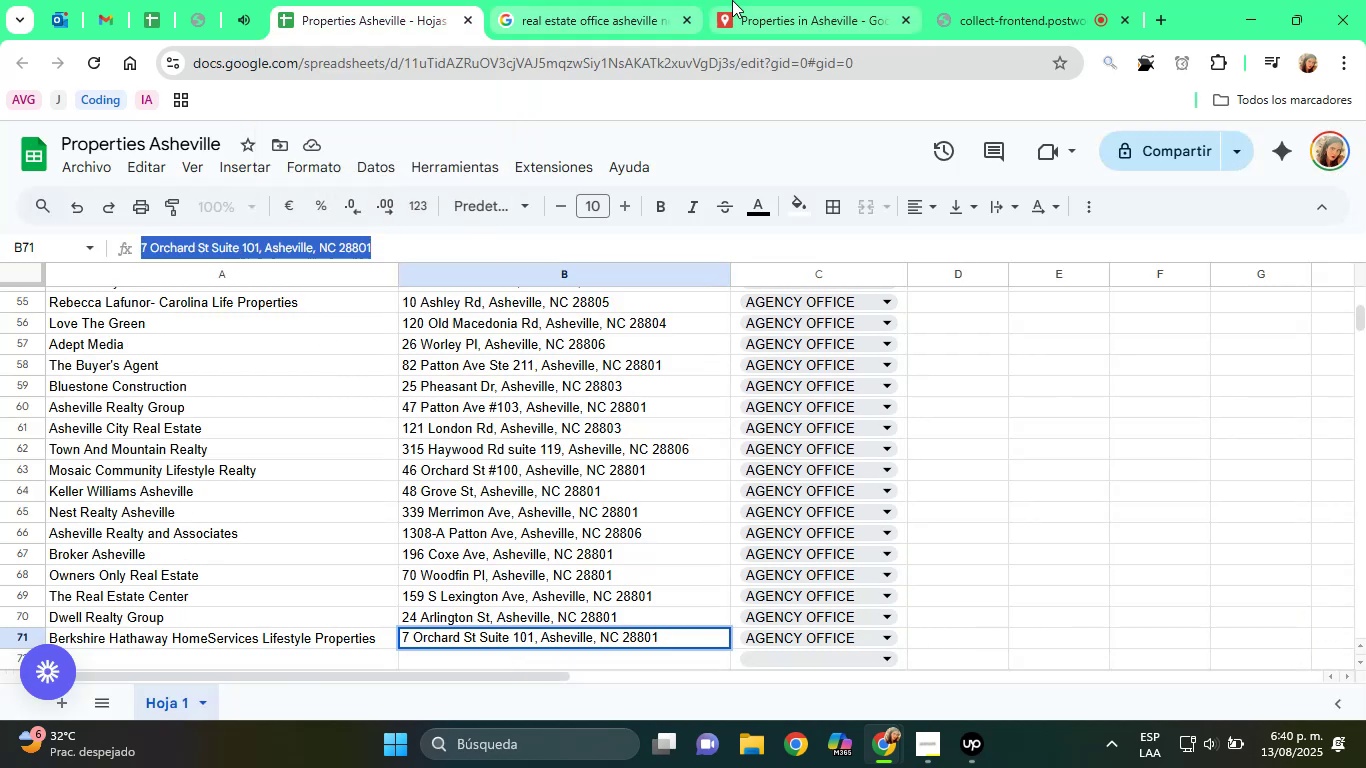 
left_click([742, 0])
 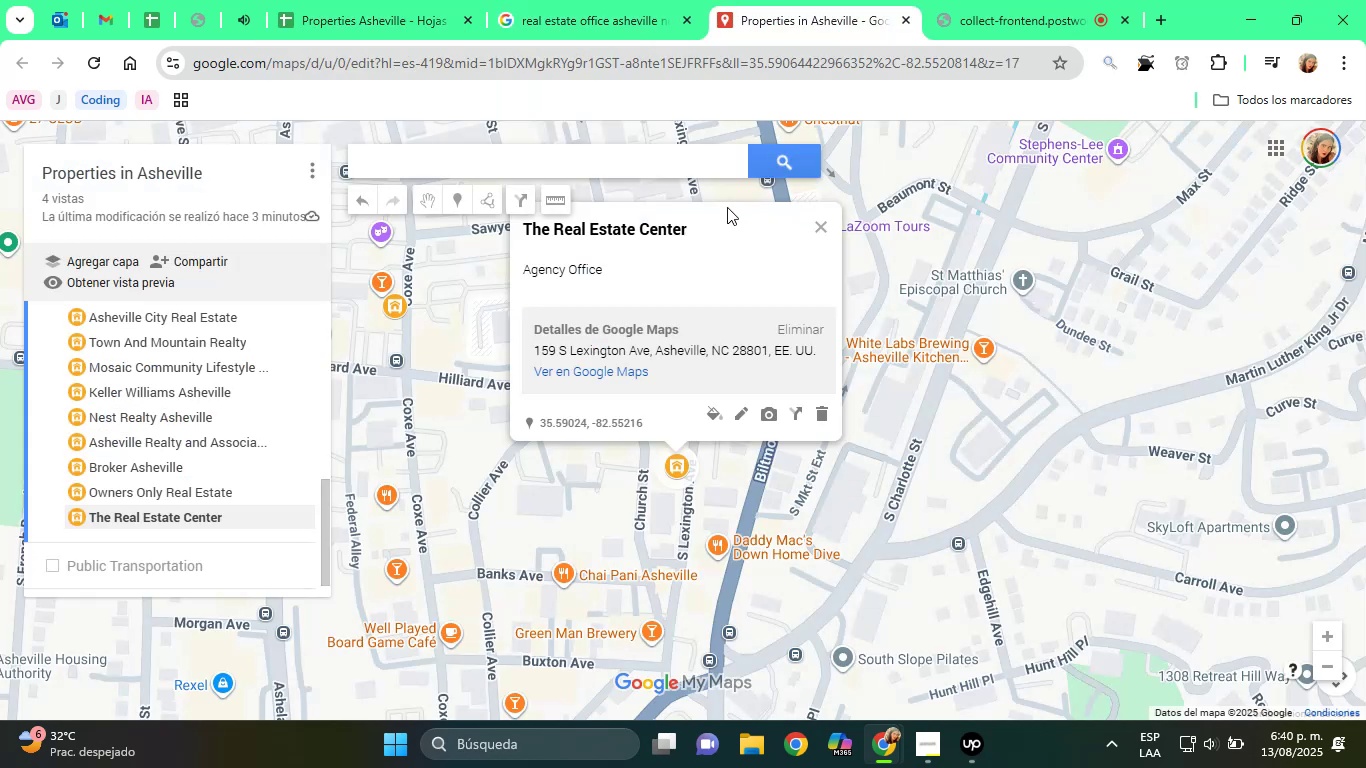 
left_click([587, 156])
 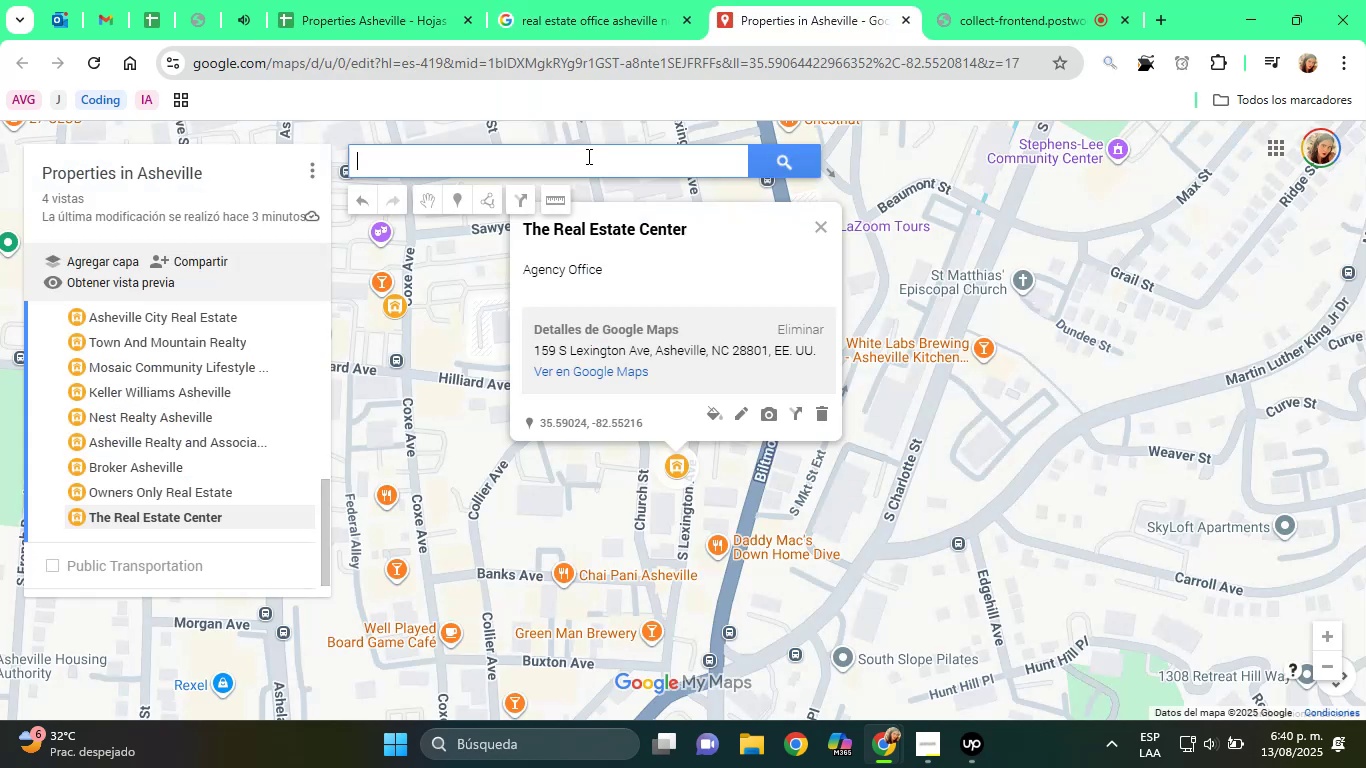 
key(Control+ControlLeft)
 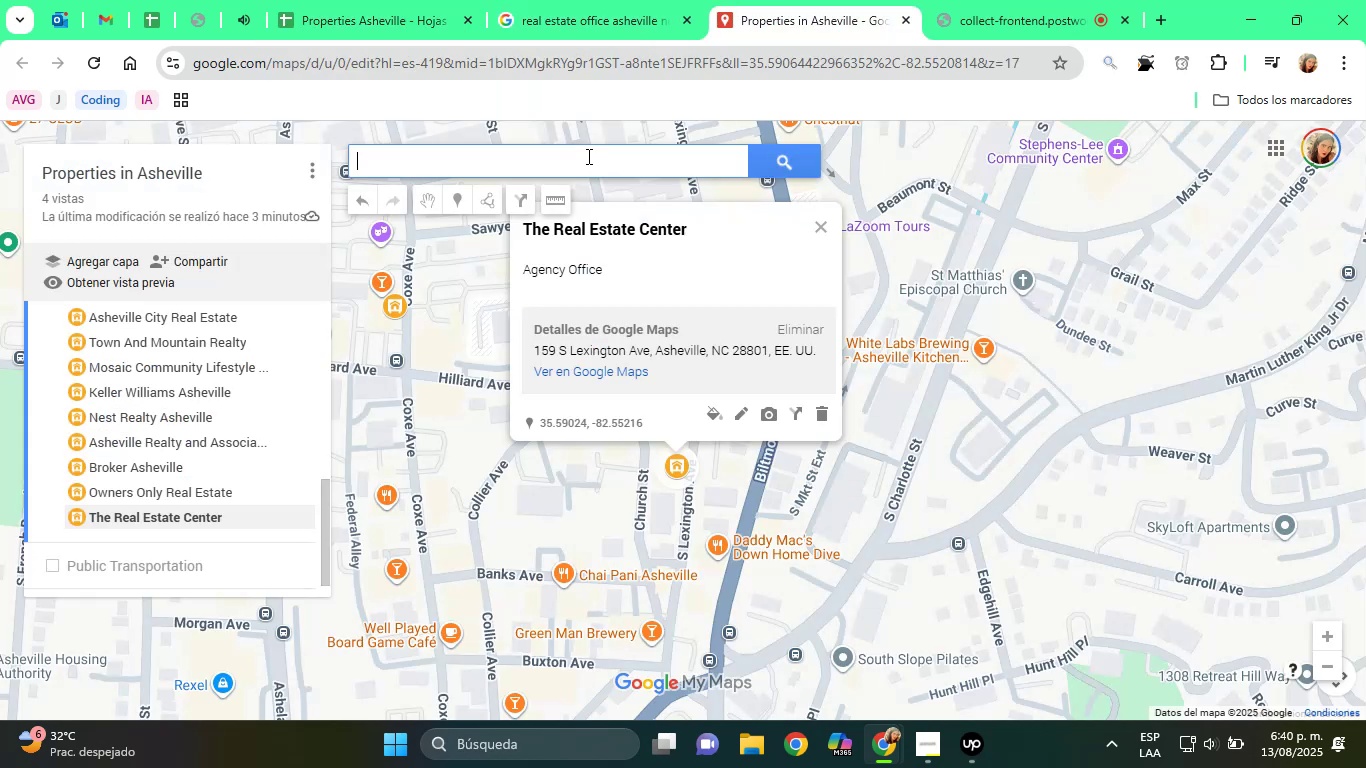 
key(Control+V)
 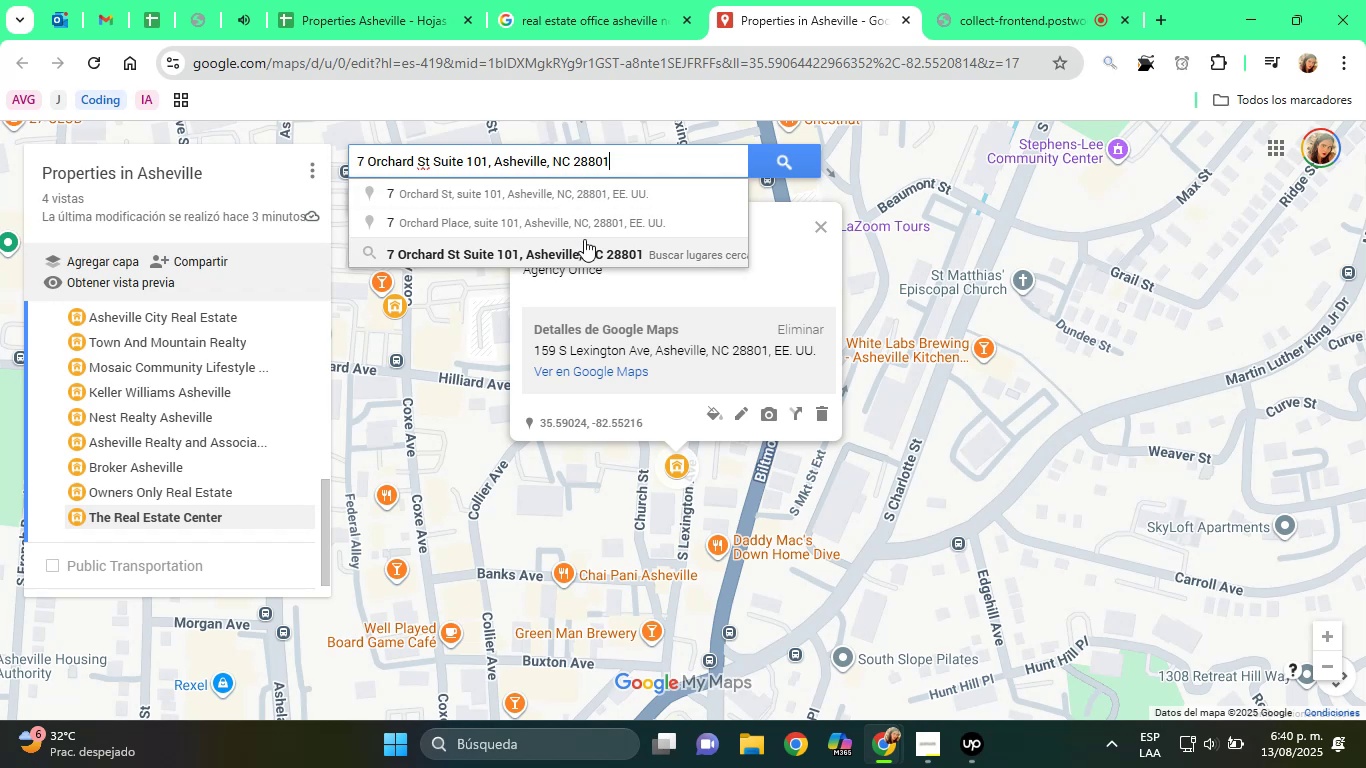 
wait(6.45)
 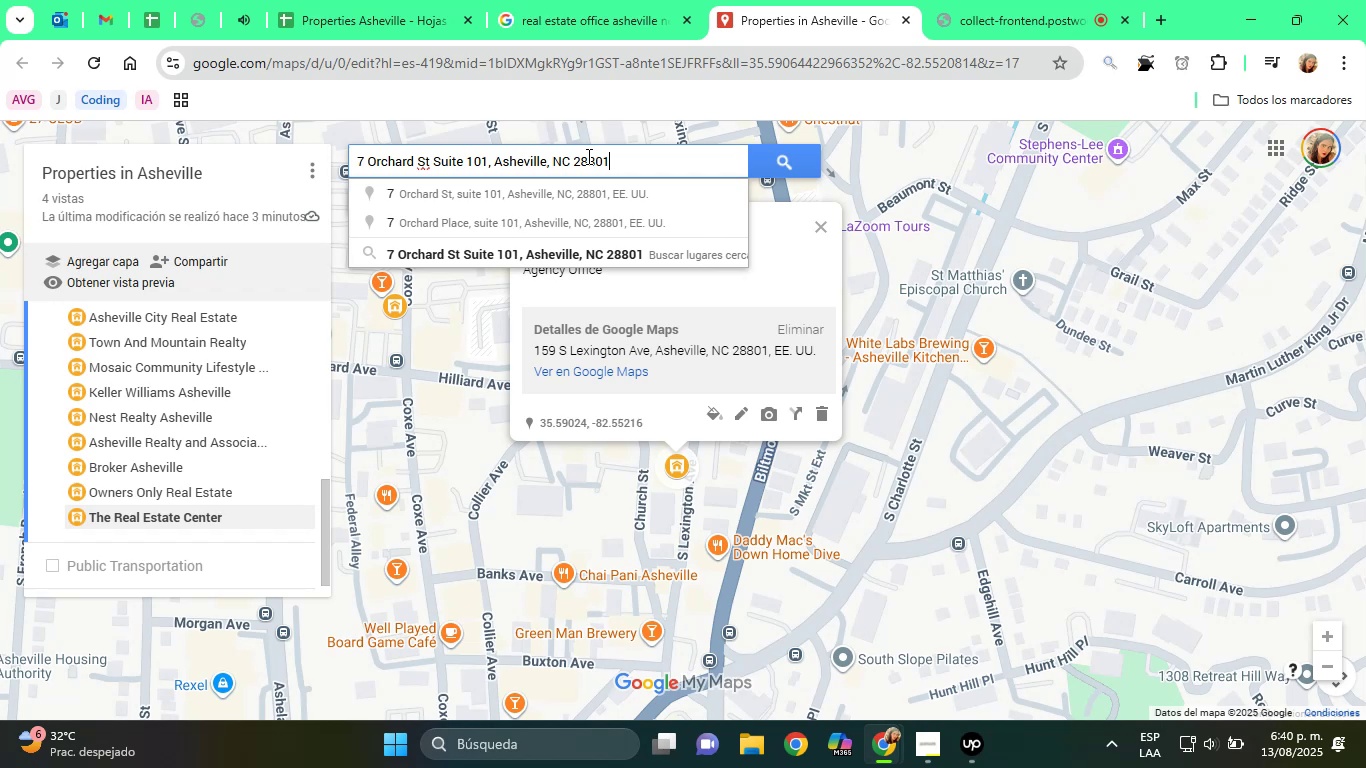 
left_click([510, 184])
 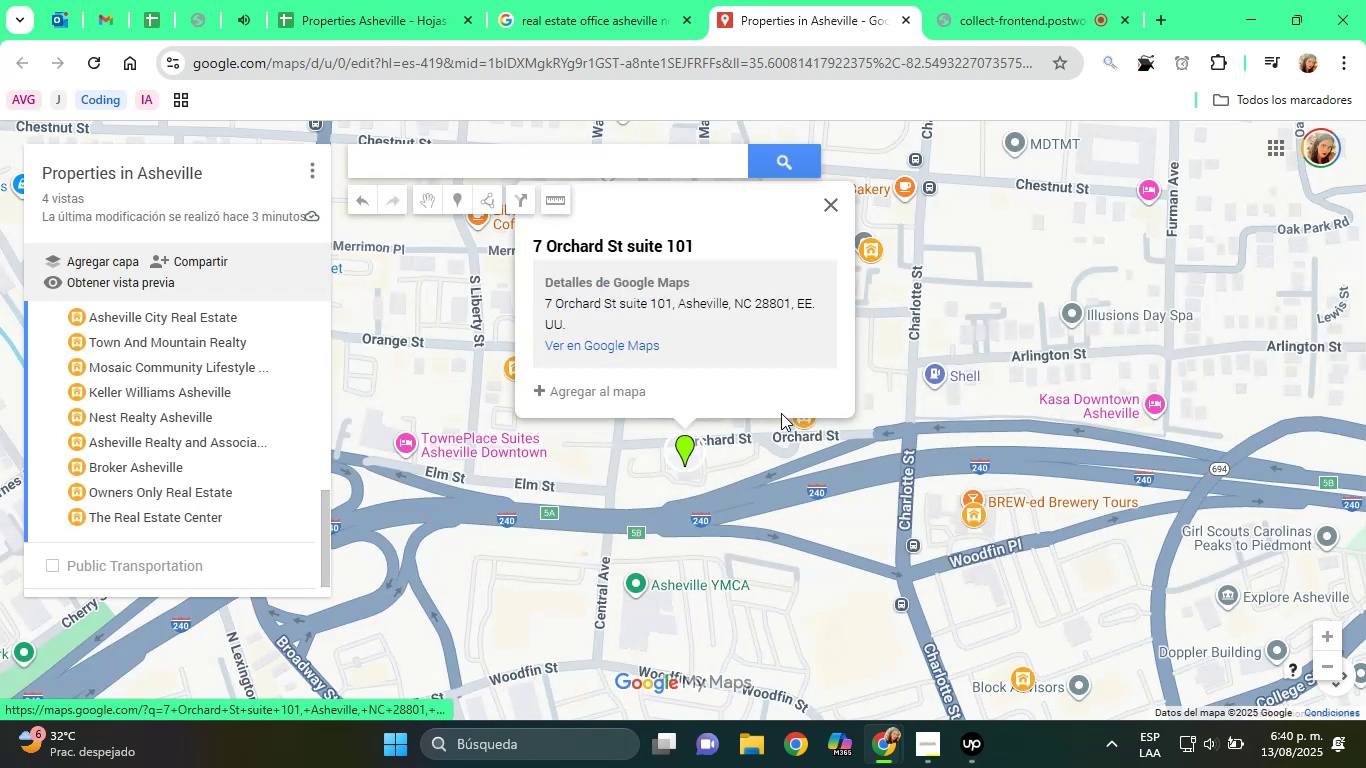 
left_click([631, 392])
 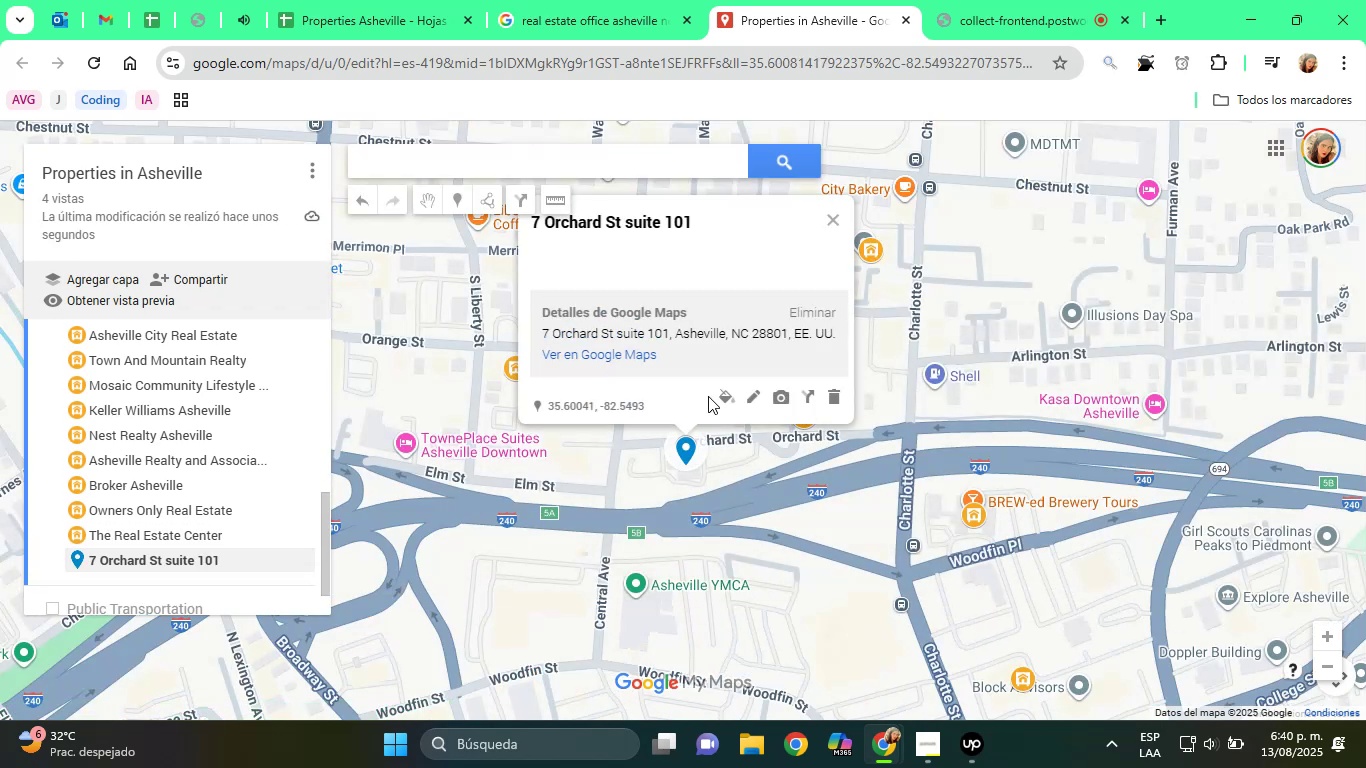 
left_click([722, 396])
 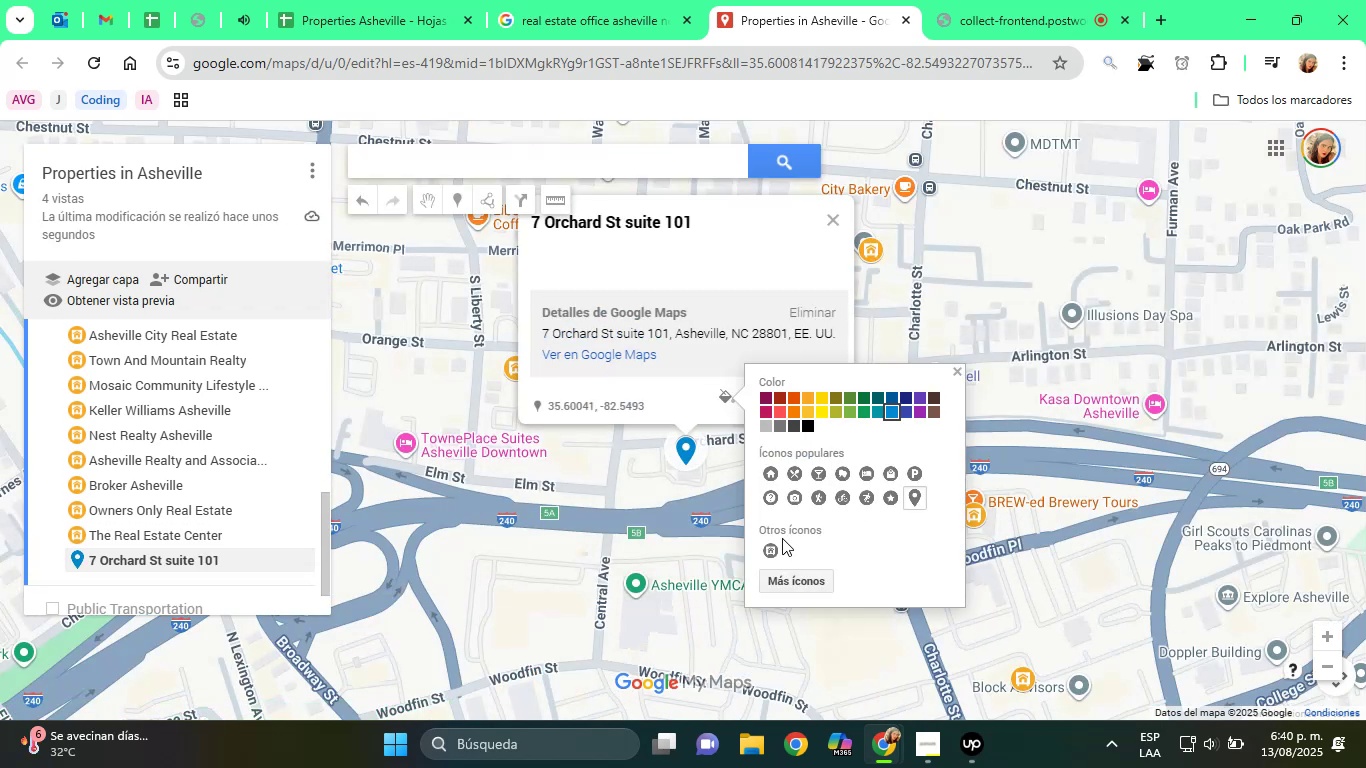 
left_click([769, 552])
 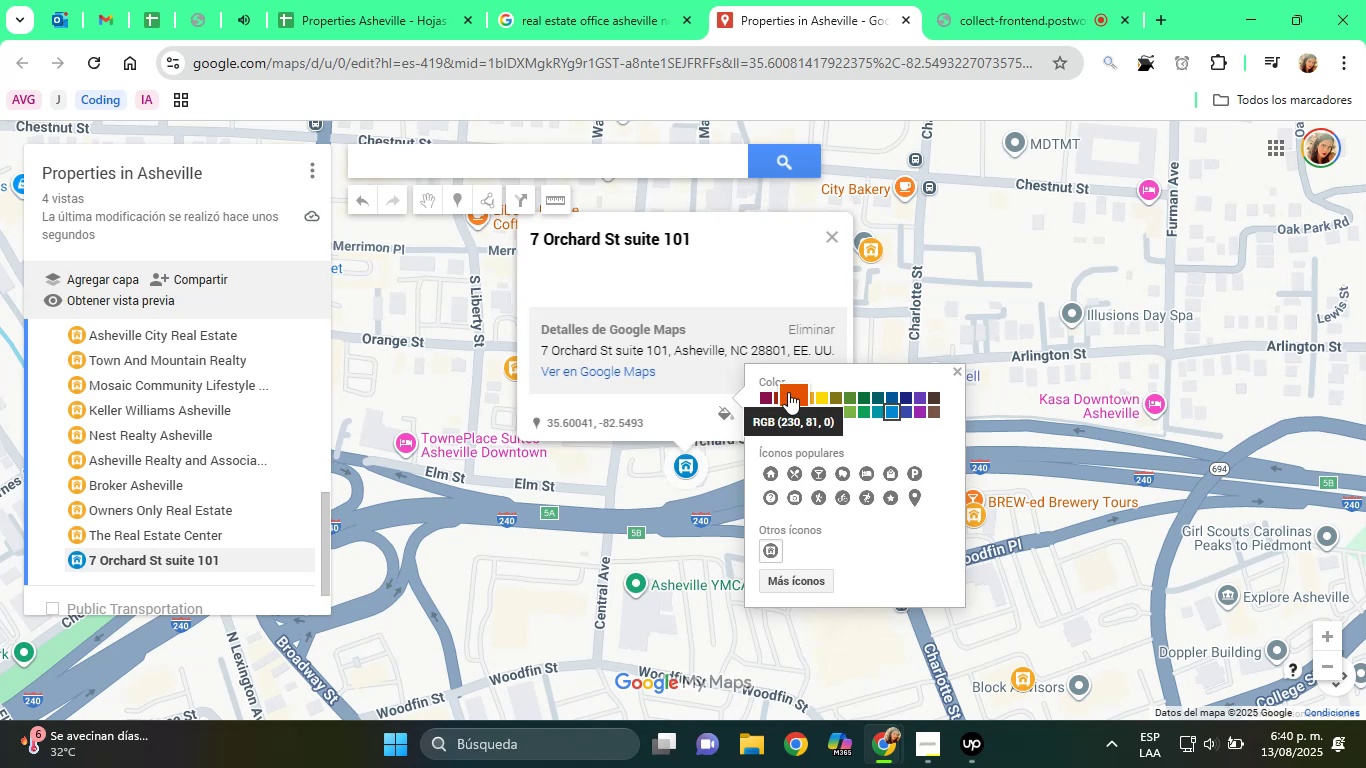 
left_click([816, 393])
 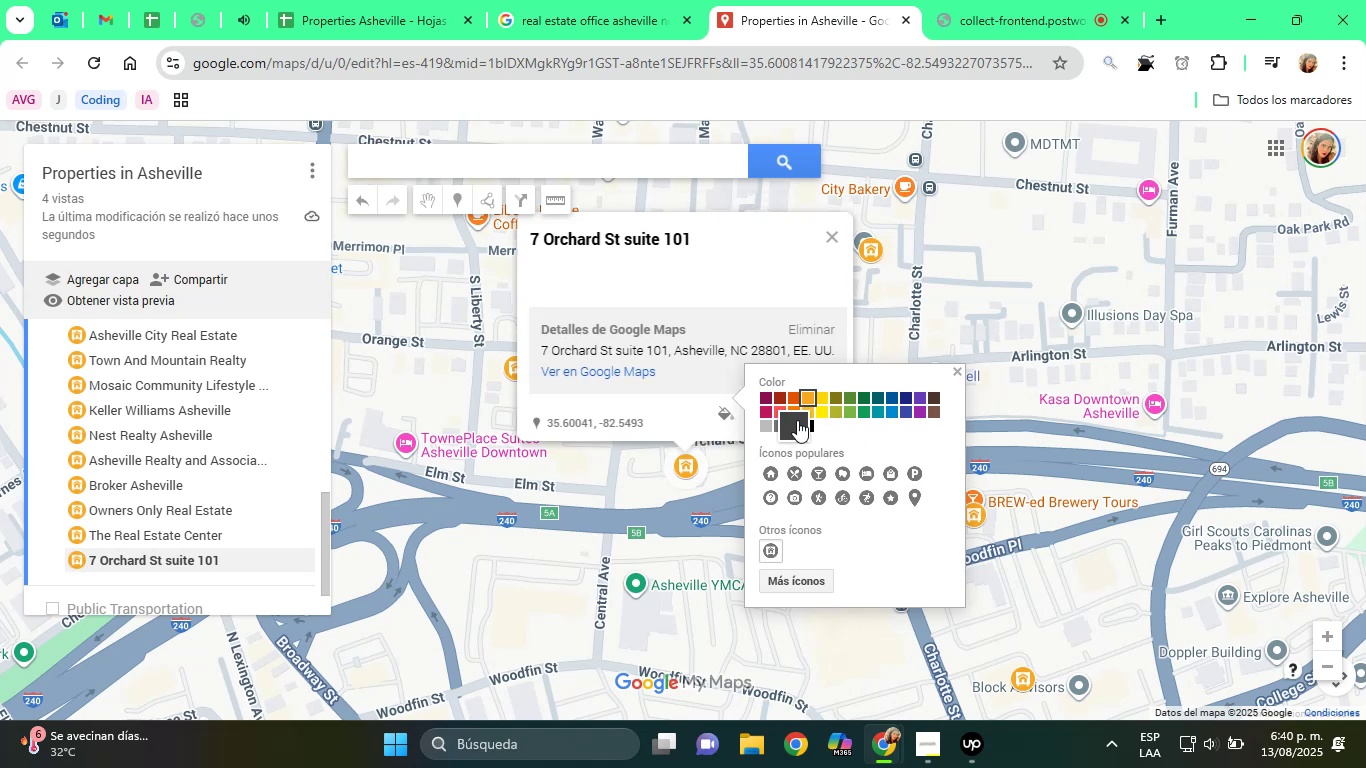 
left_click([423, 0])
 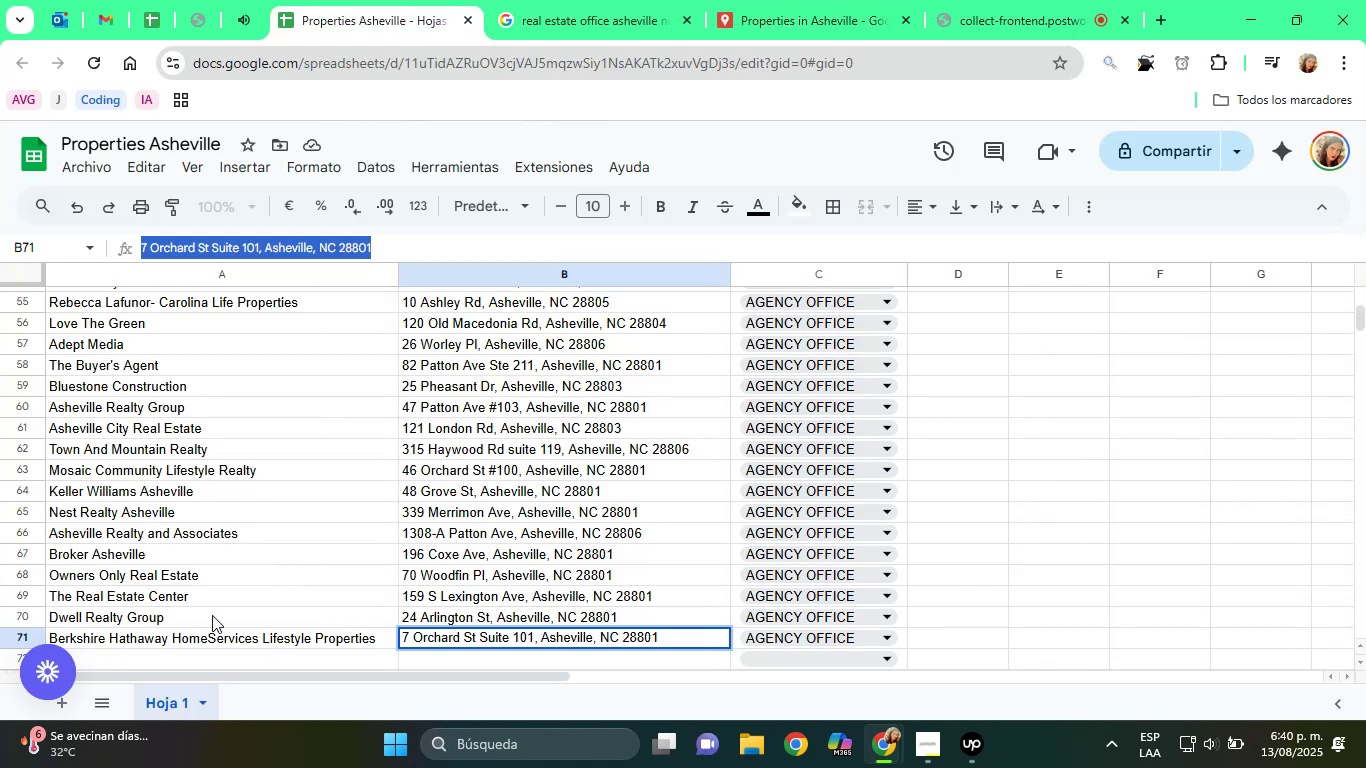 
left_click([231, 631])
 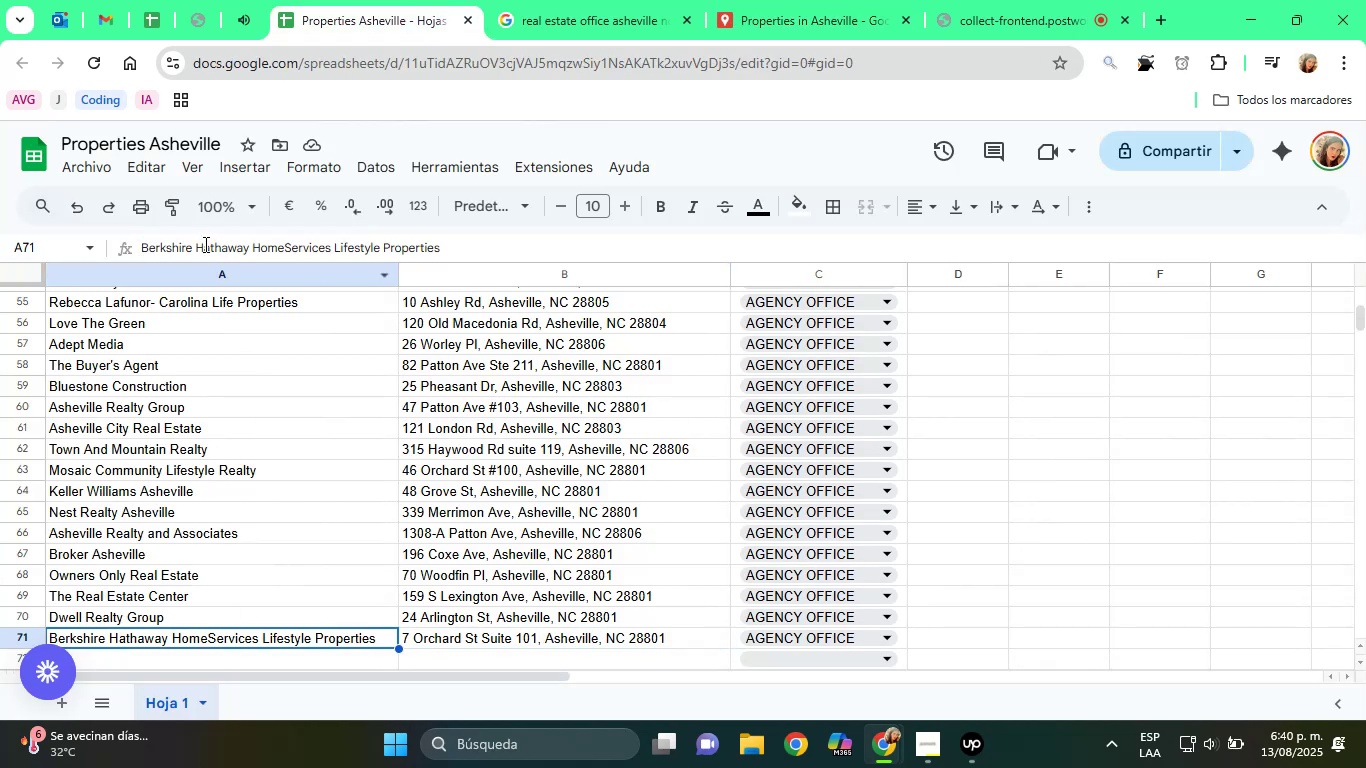 
double_click([216, 256])
 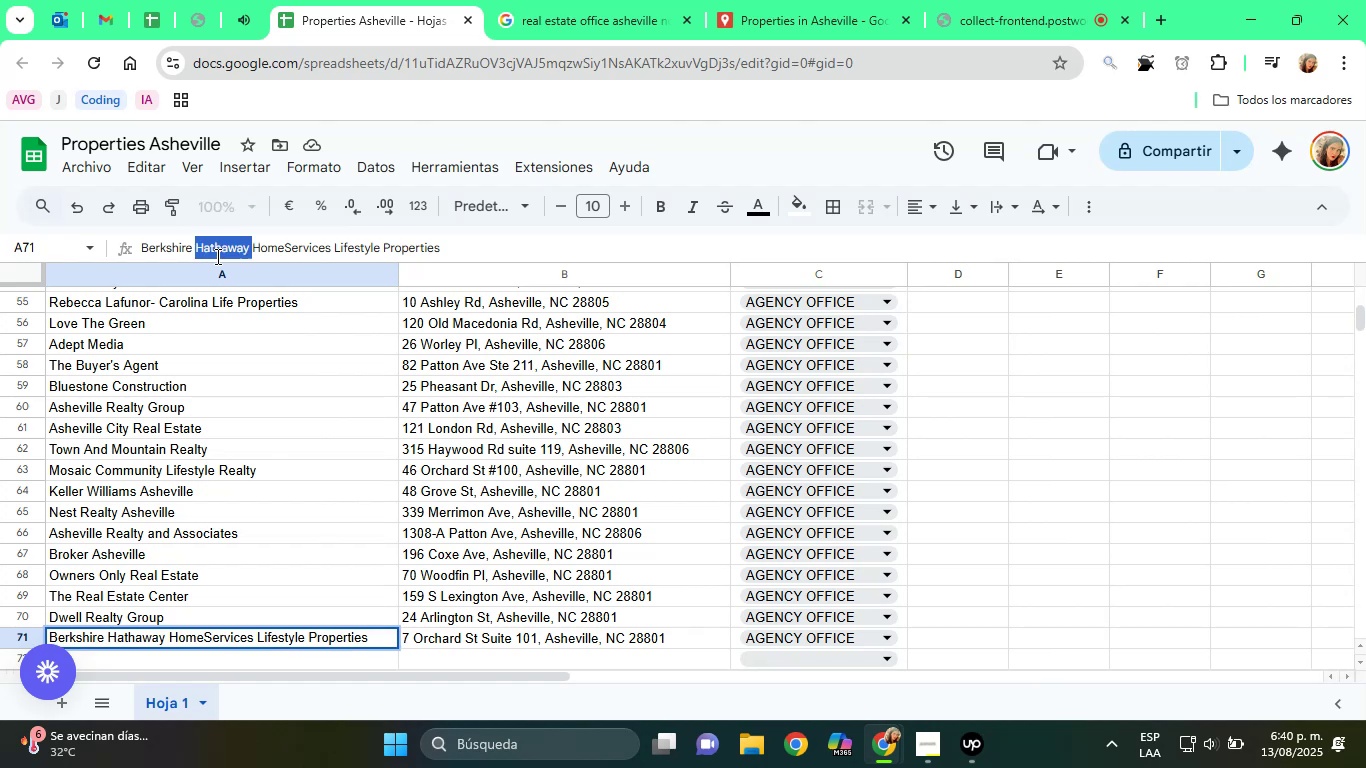 
triple_click([216, 256])
 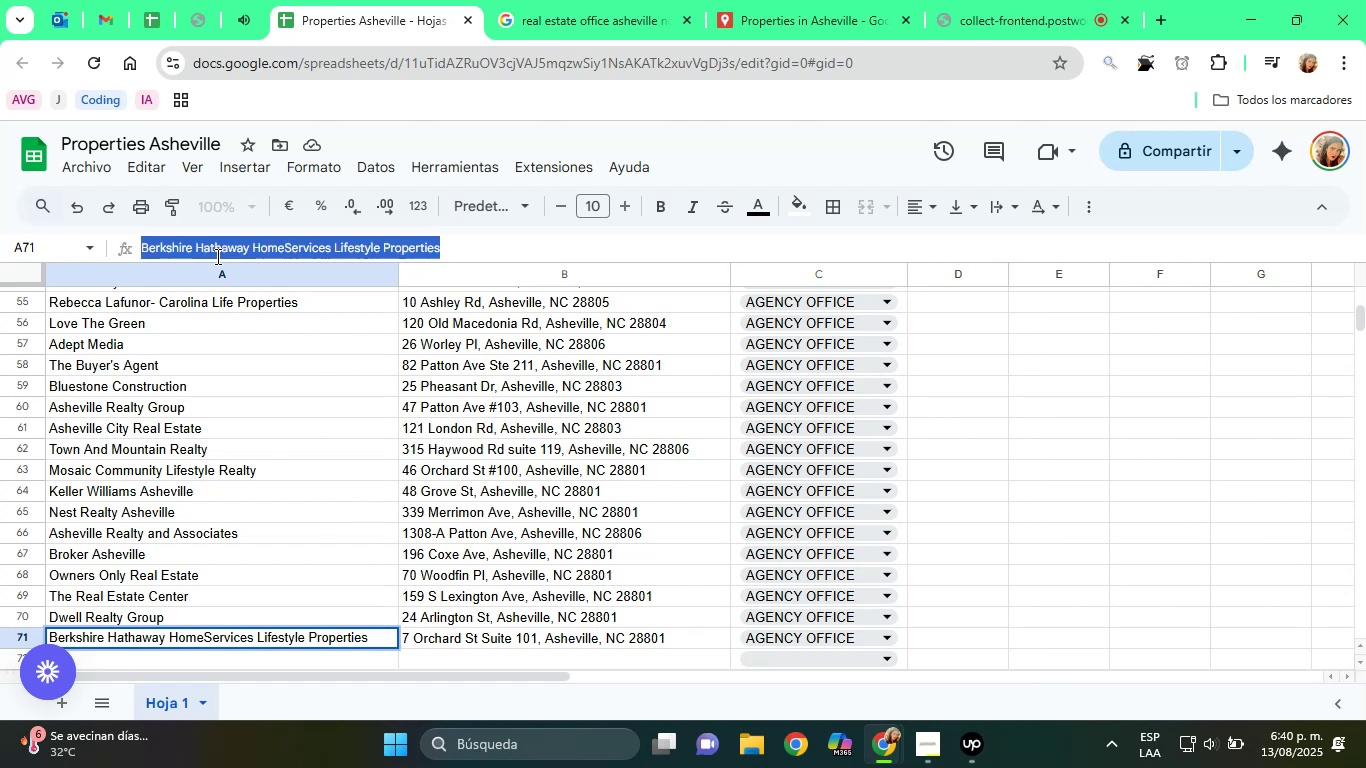 
right_click([216, 256])
 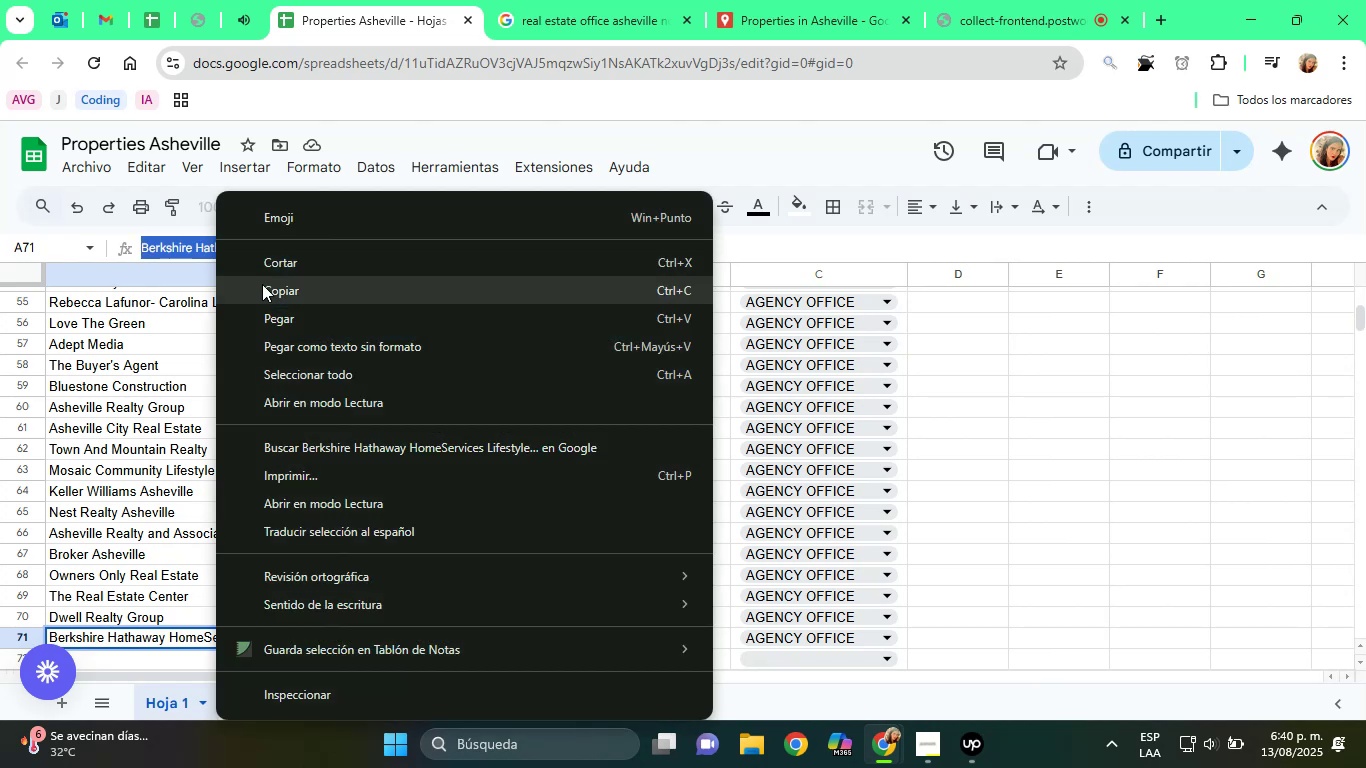 
left_click([262, 284])
 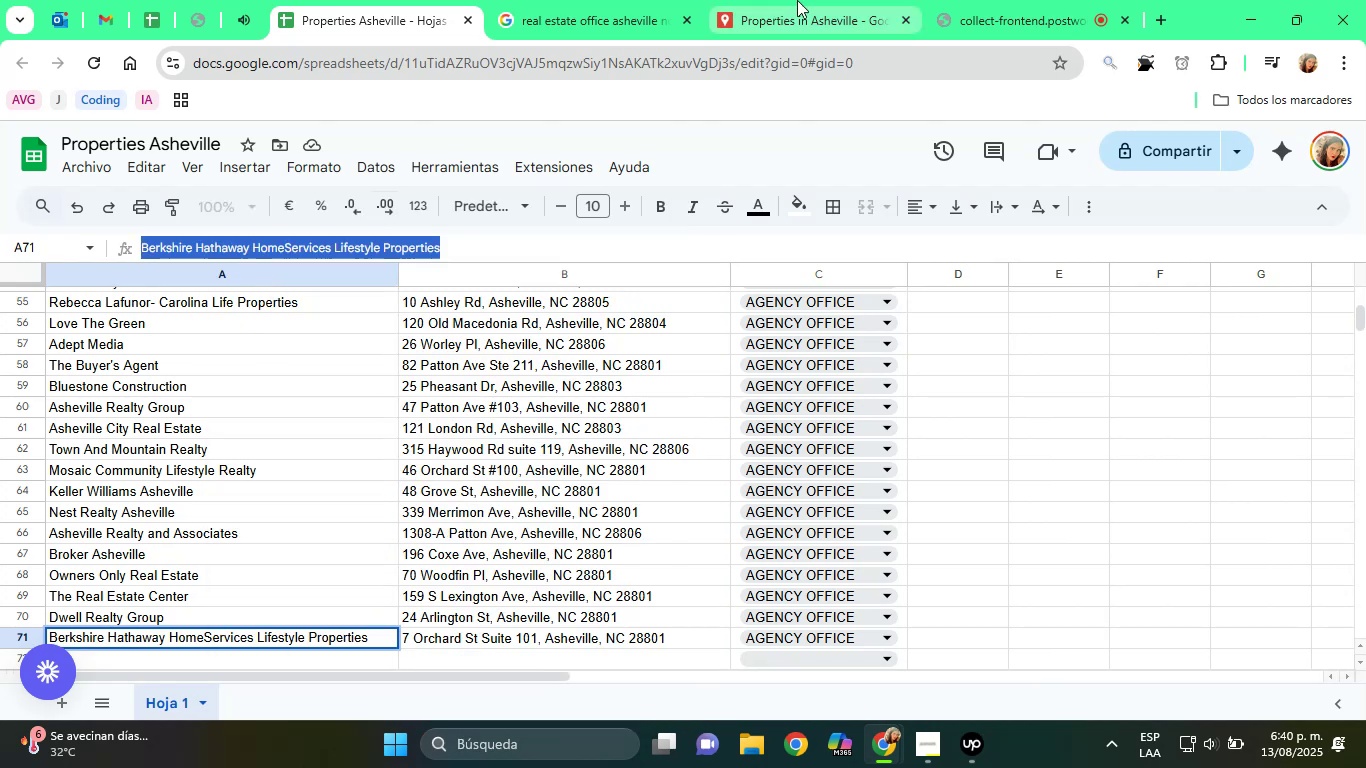 
left_click([837, 0])
 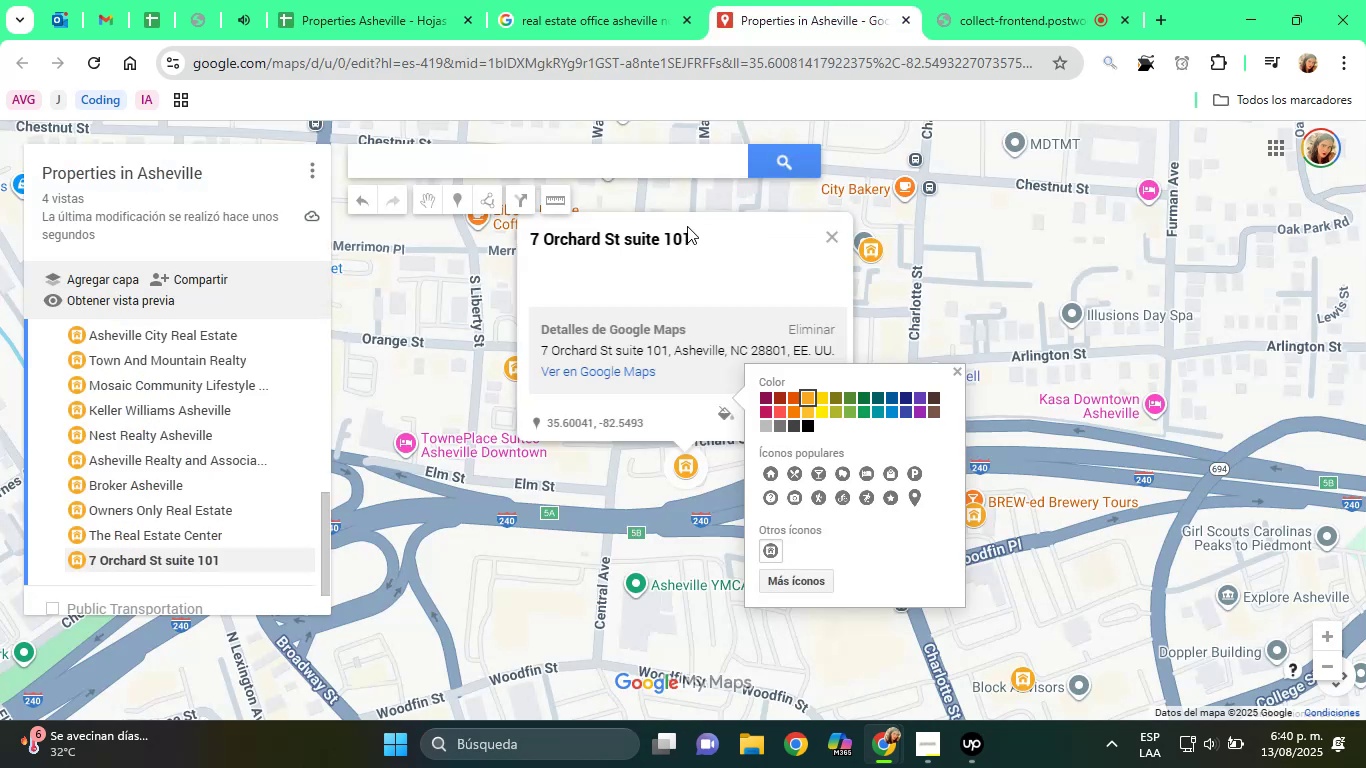 
left_click([715, 247])
 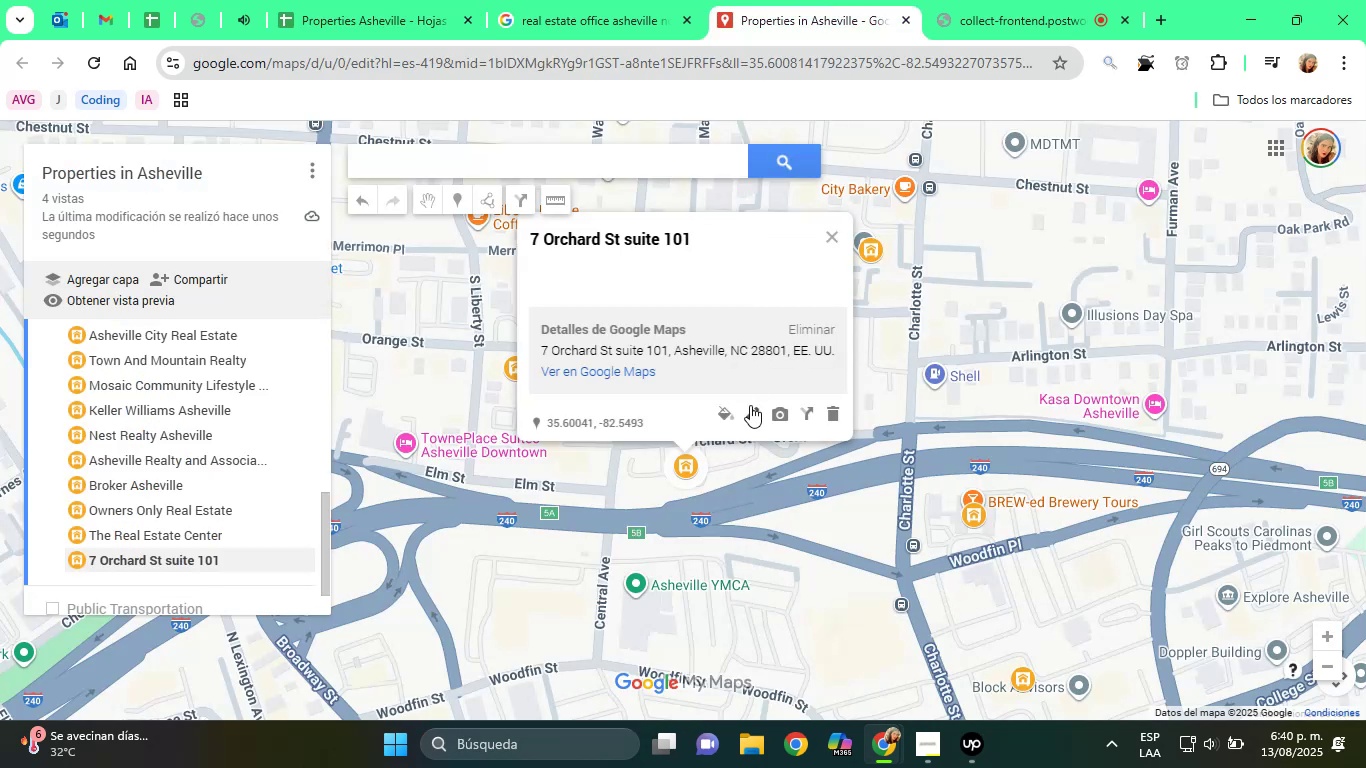 
left_click([753, 411])
 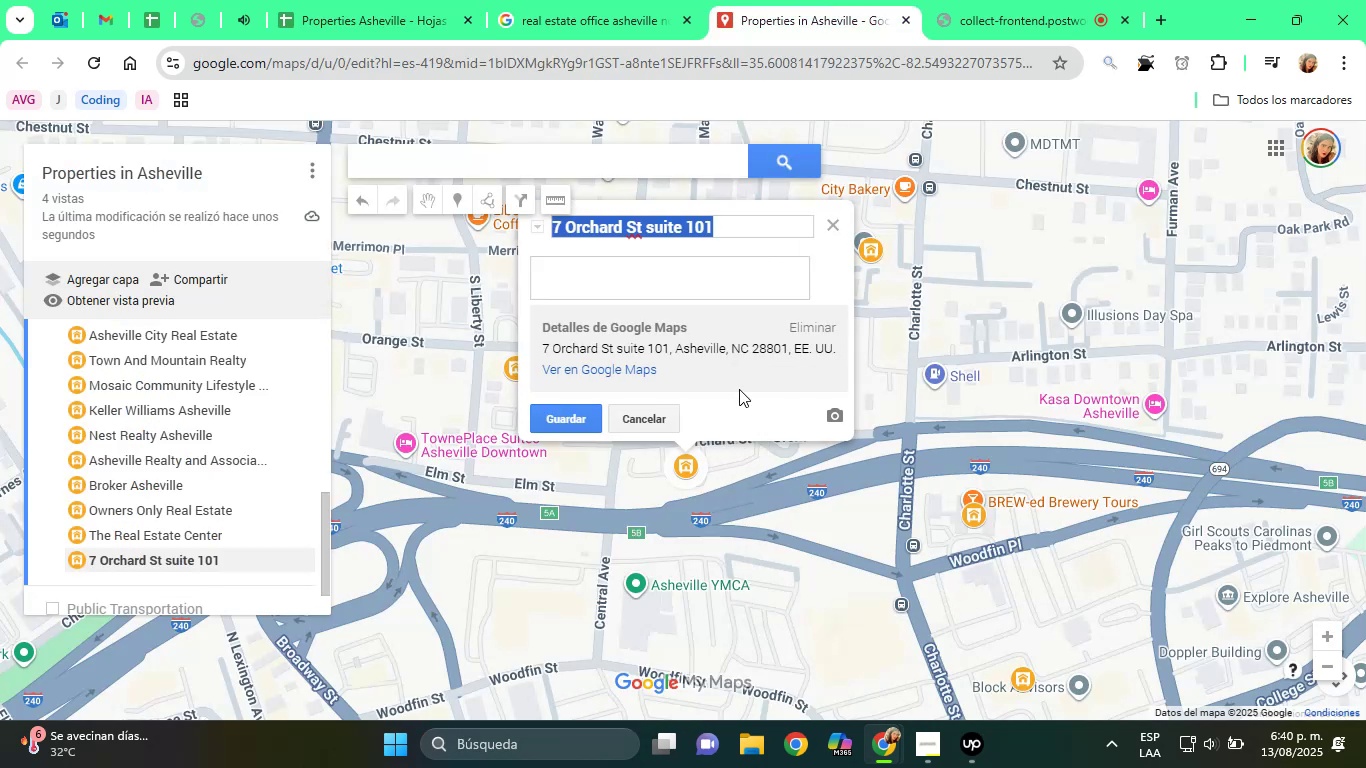 
key(Control+V)
 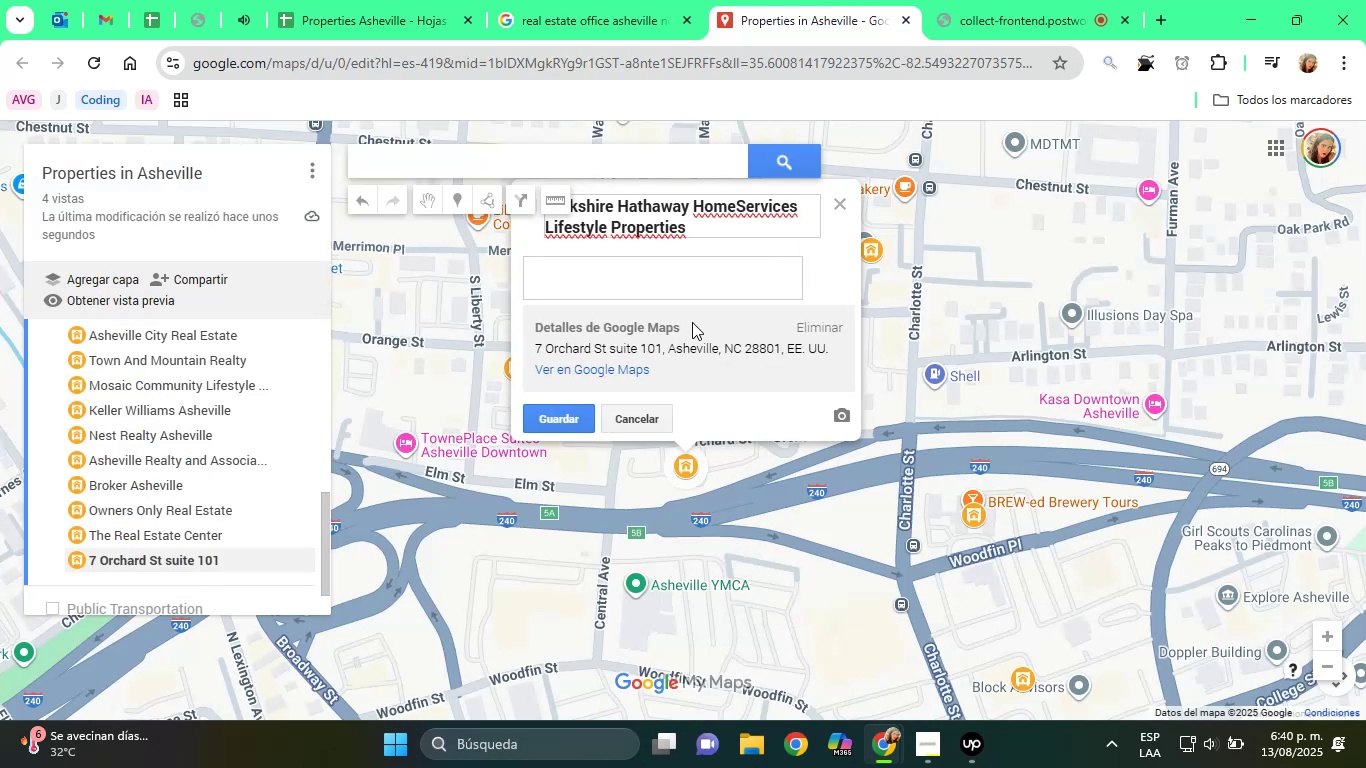 
left_click([651, 286])
 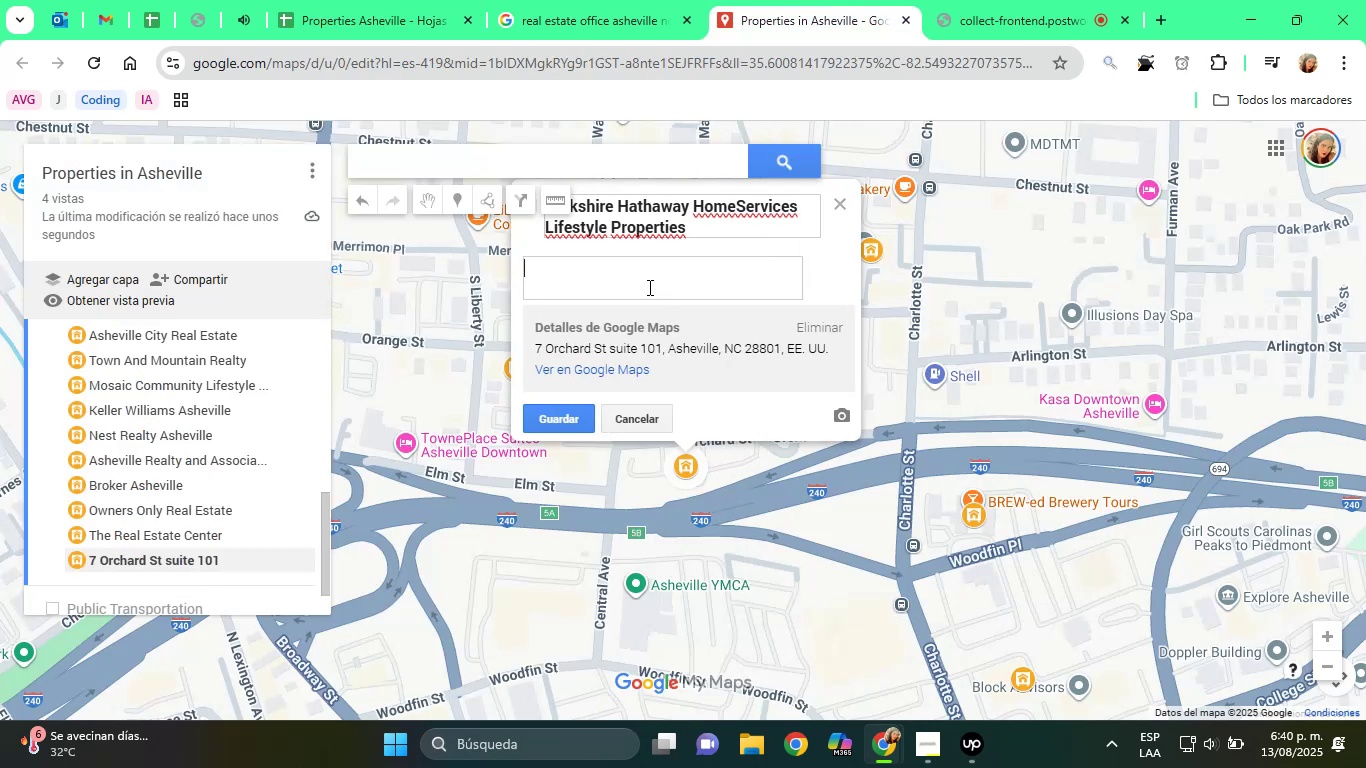 
type(Agency Office)
 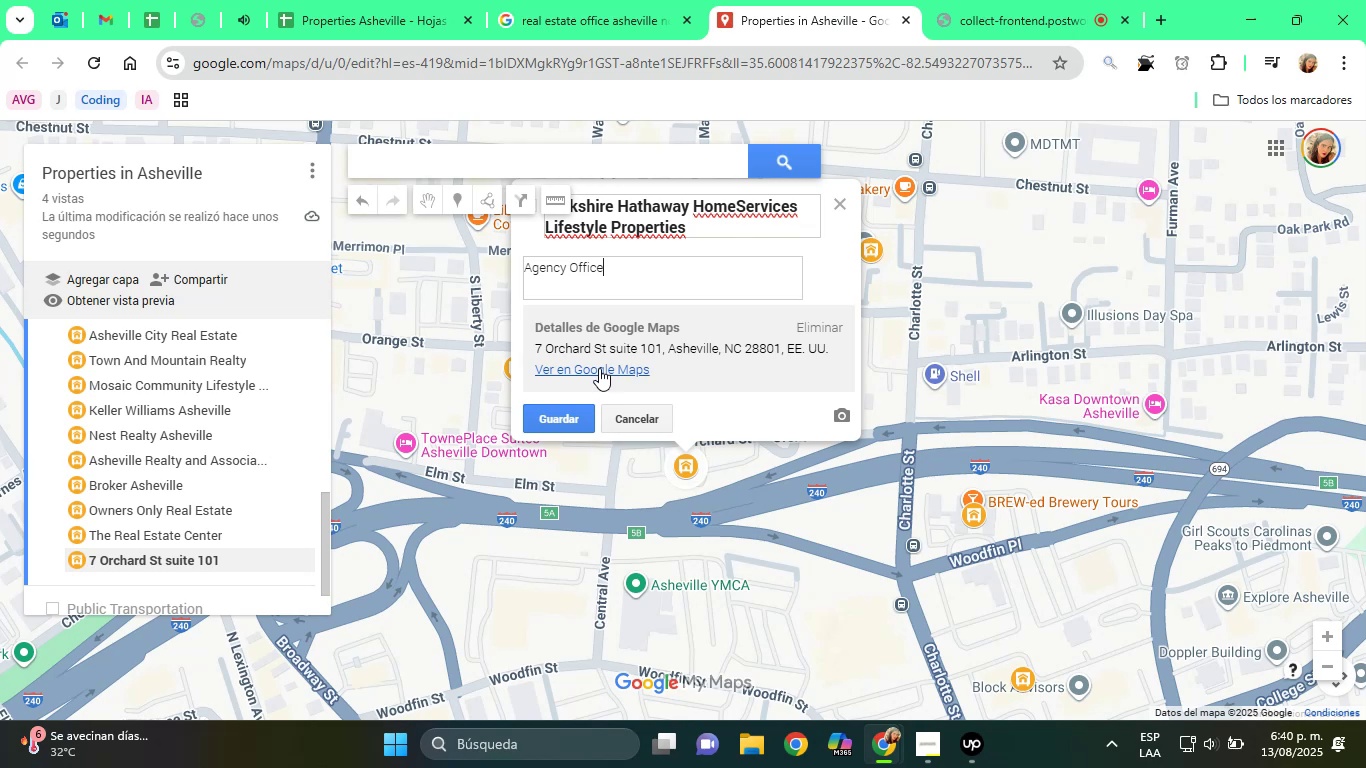 
left_click([572, 415])
 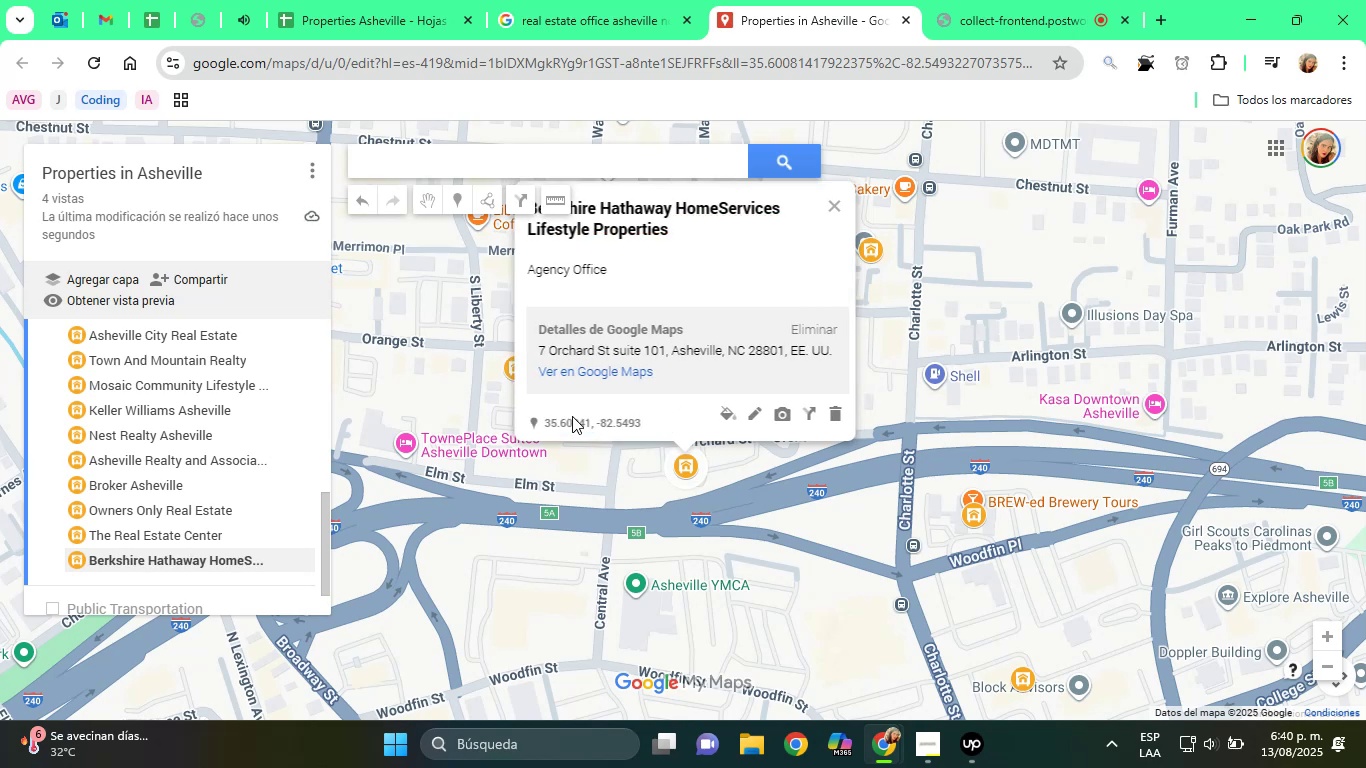 
wait(6.04)
 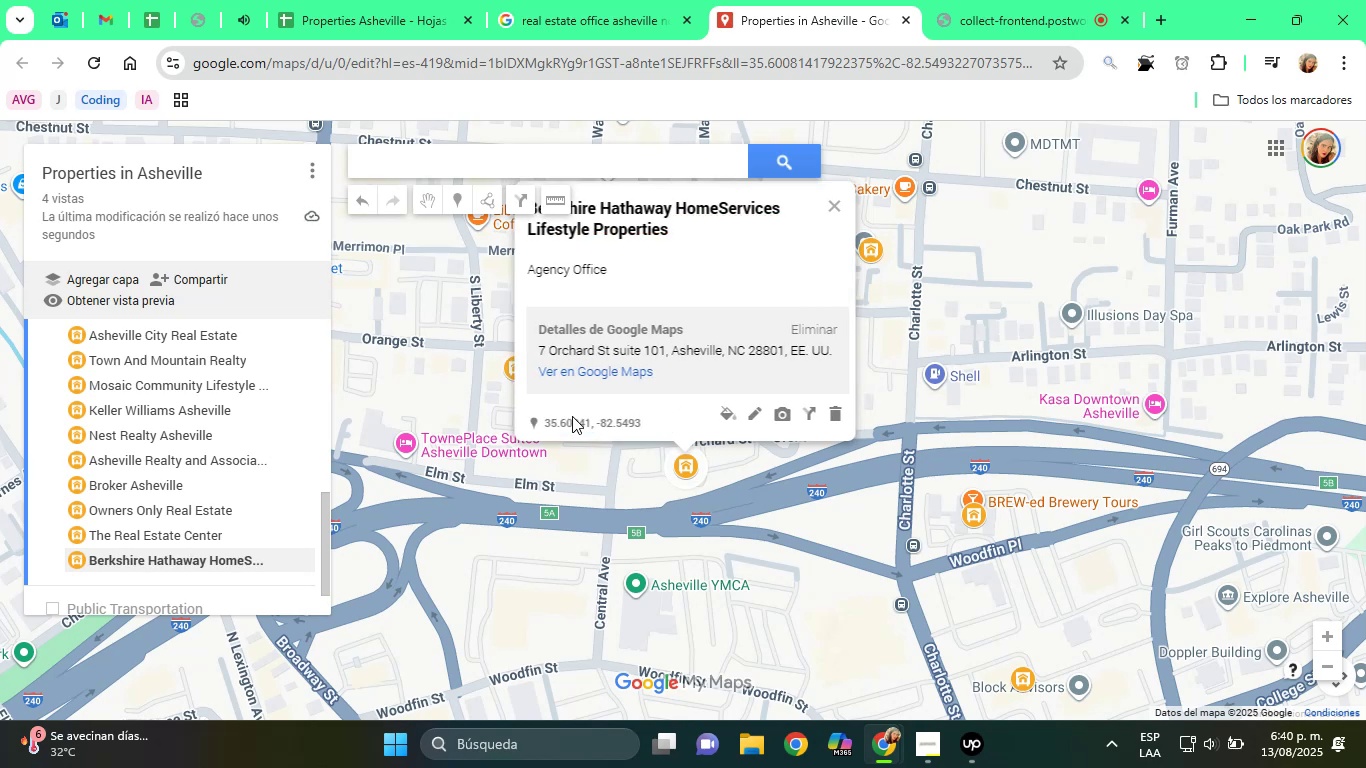 
key(MediaTrackNext)
 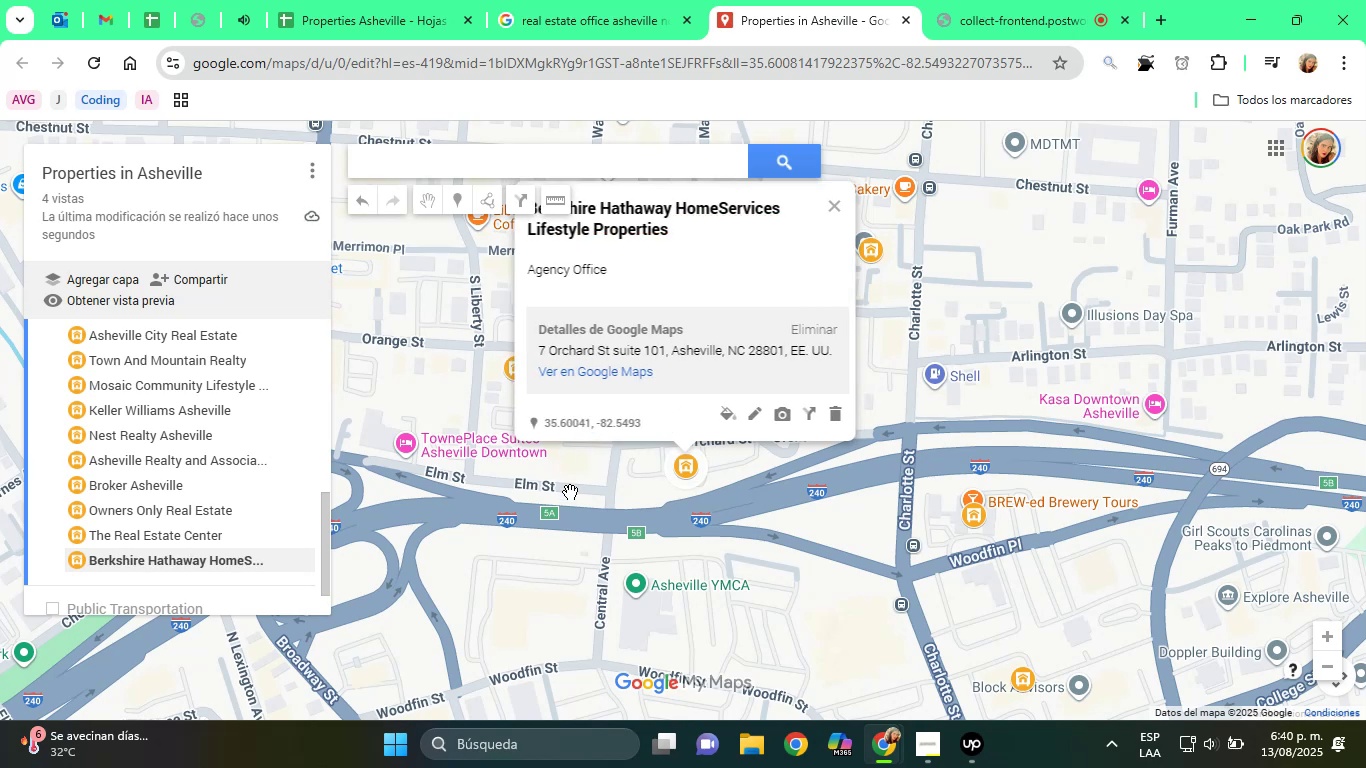 
scroll: coordinate [571, 494], scroll_direction: down, amount: 2.0
 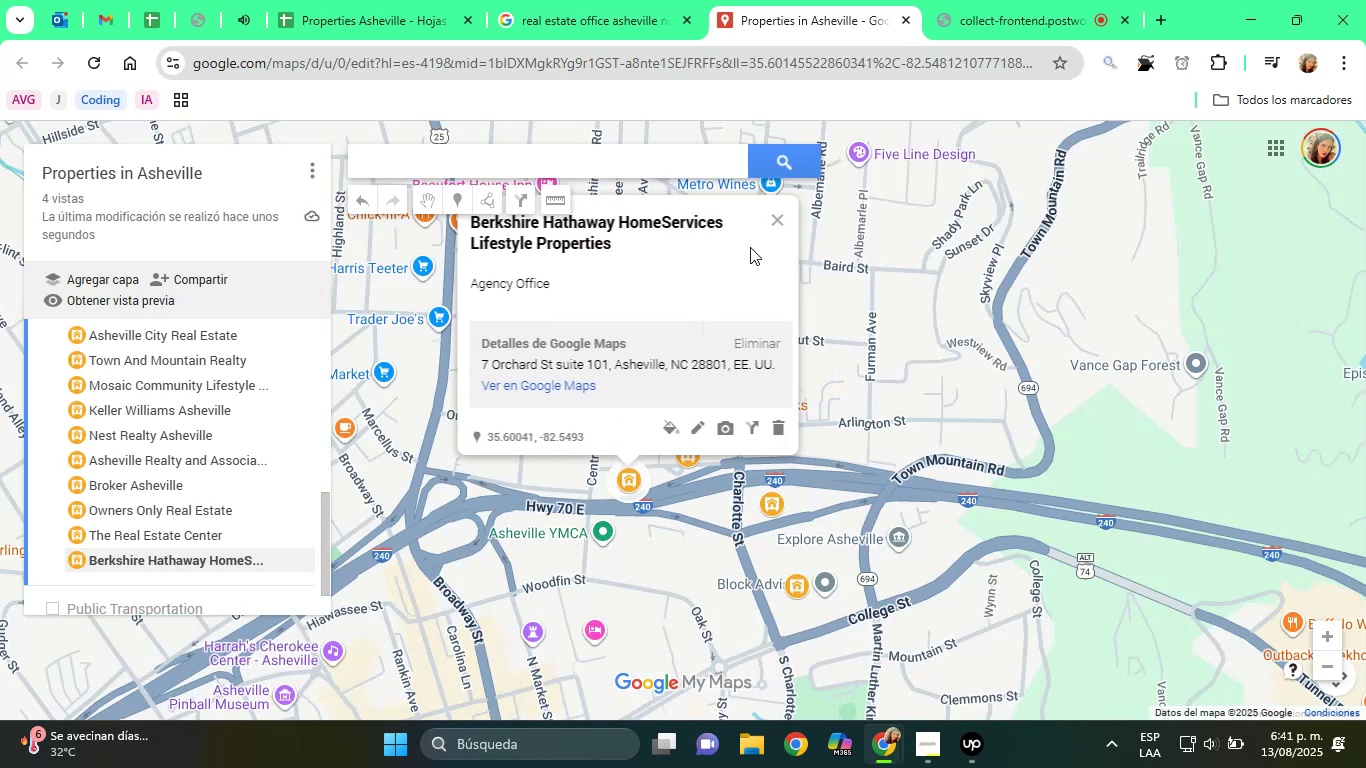 
left_click([772, 226])
 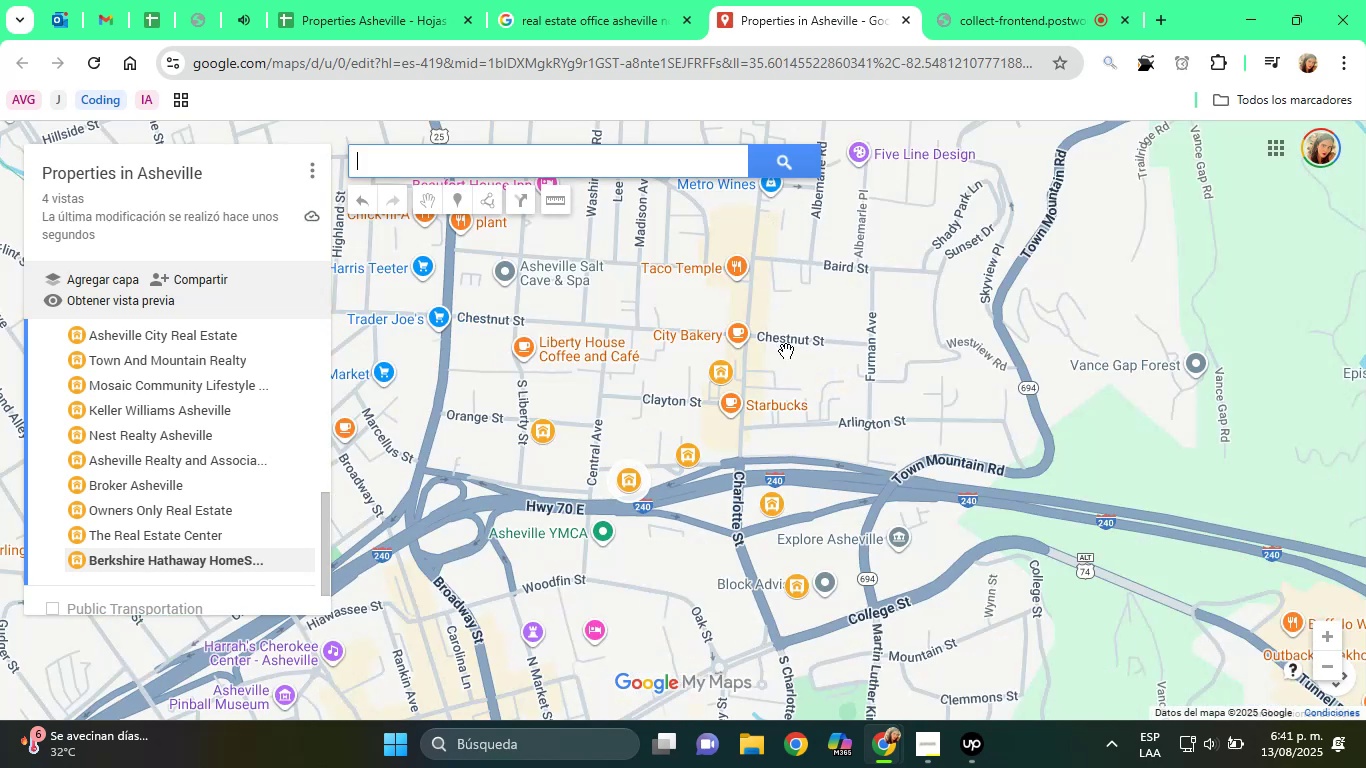 
scroll: coordinate [845, 449], scroll_direction: down, amount: 11.0
 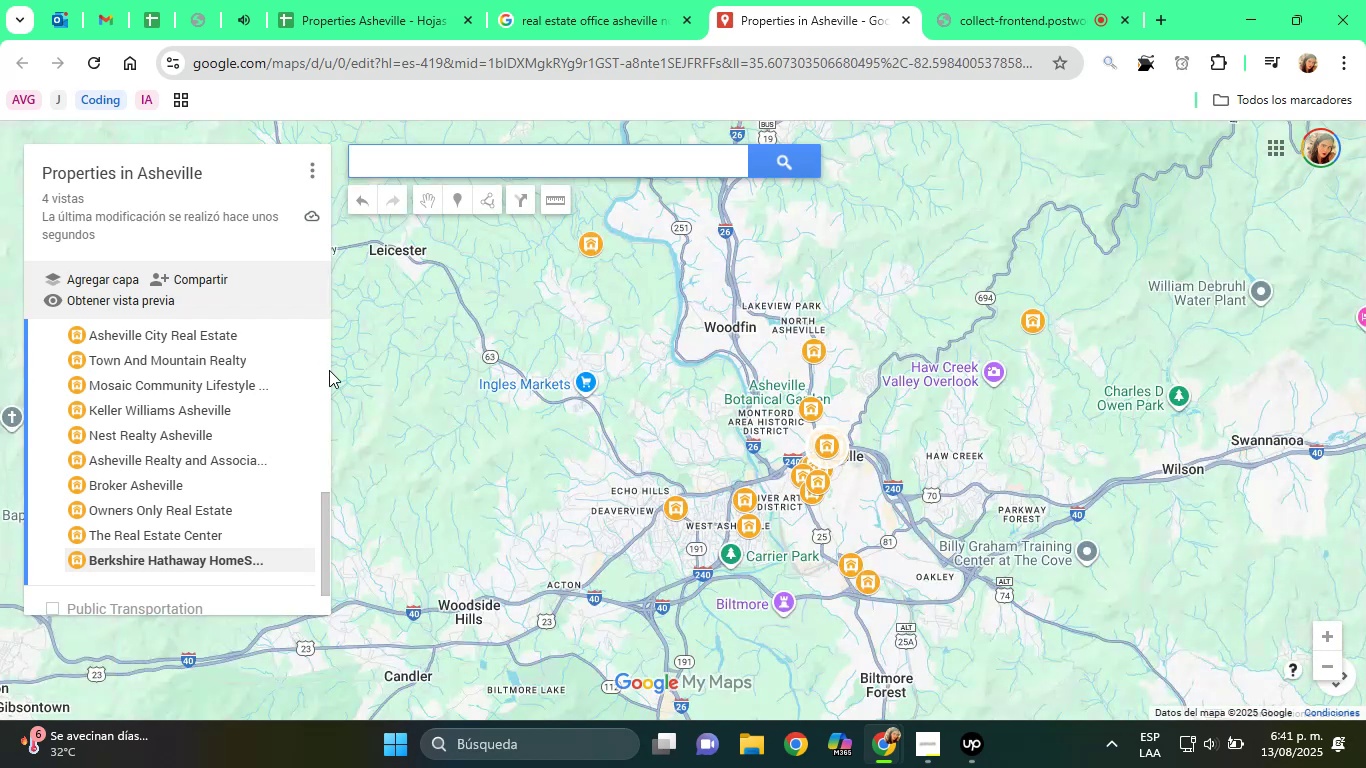 
left_click([607, 0])
 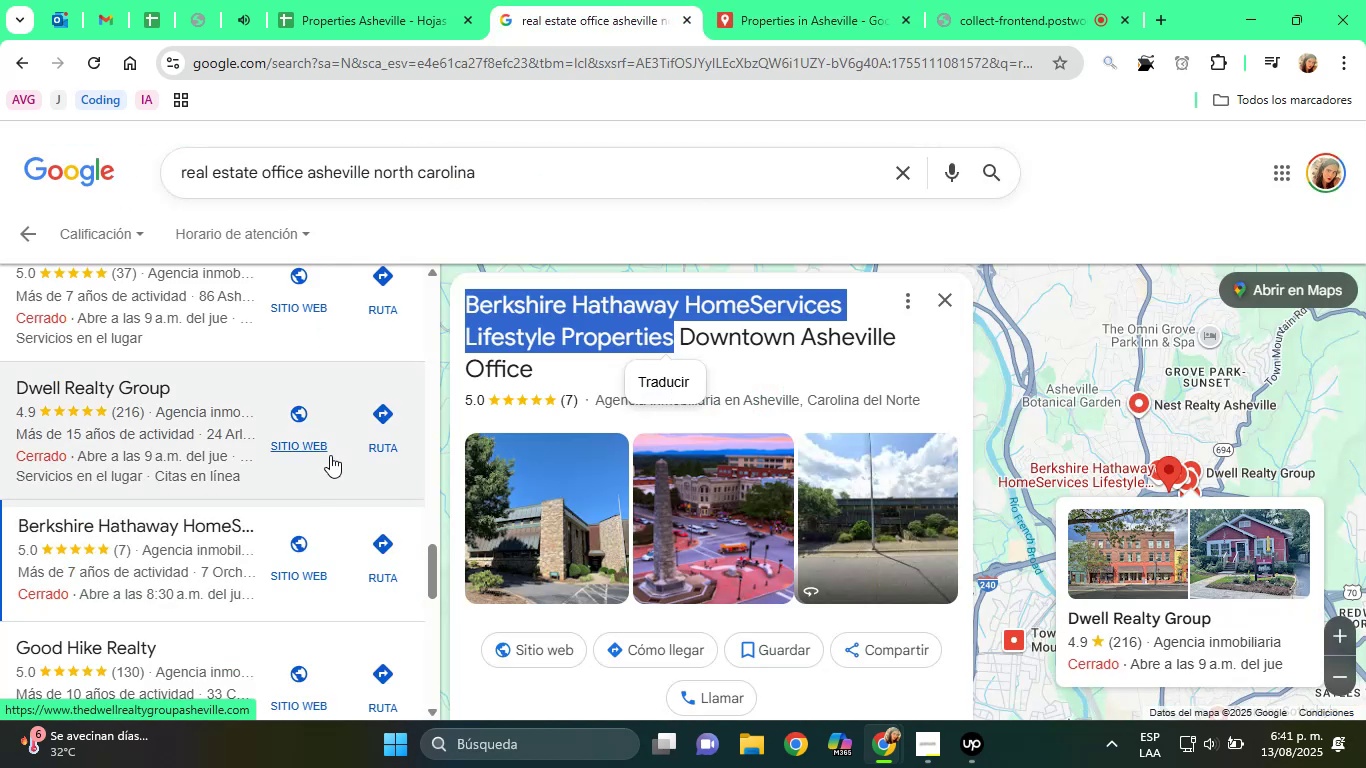 
scroll: coordinate [325, 466], scroll_direction: down, amount: 2.0
 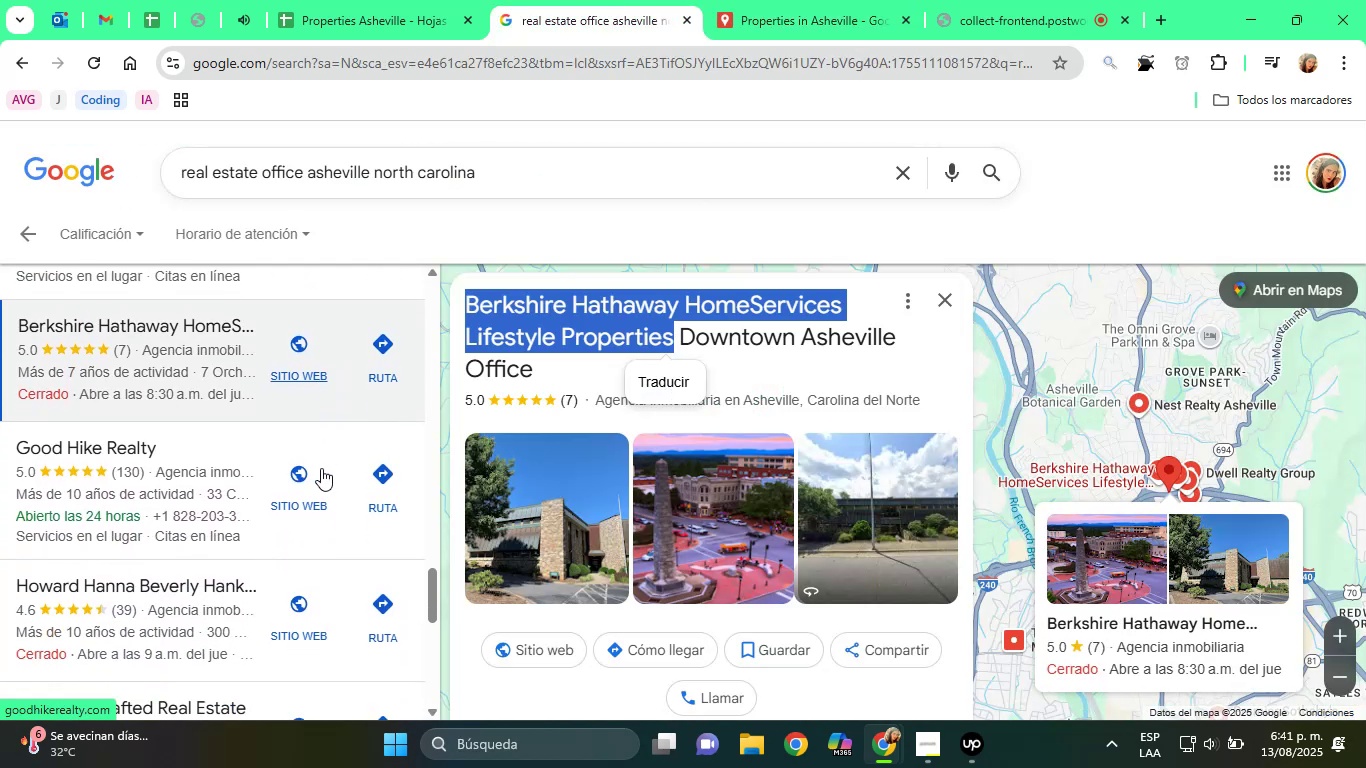 
mouse_move([145, 454])
 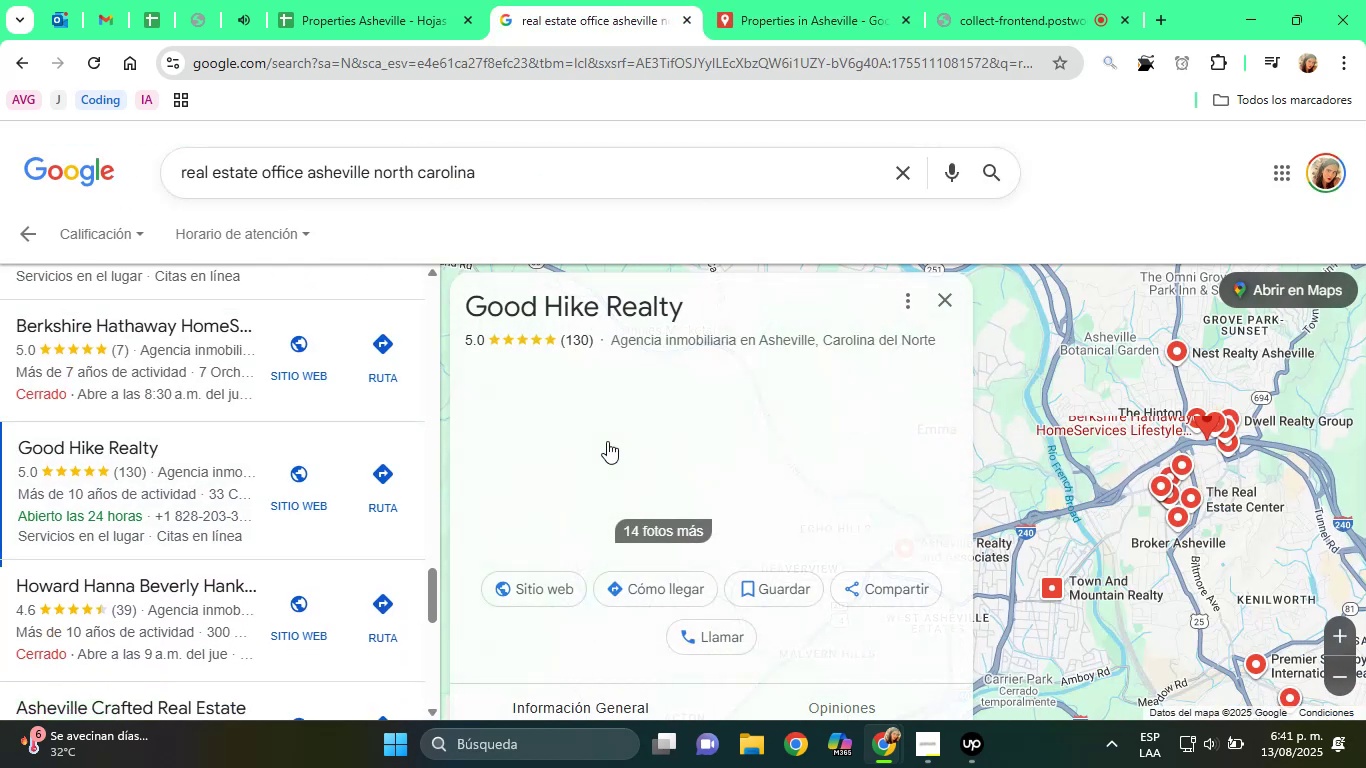 
scroll: coordinate [687, 430], scroll_direction: down, amount: 3.0
 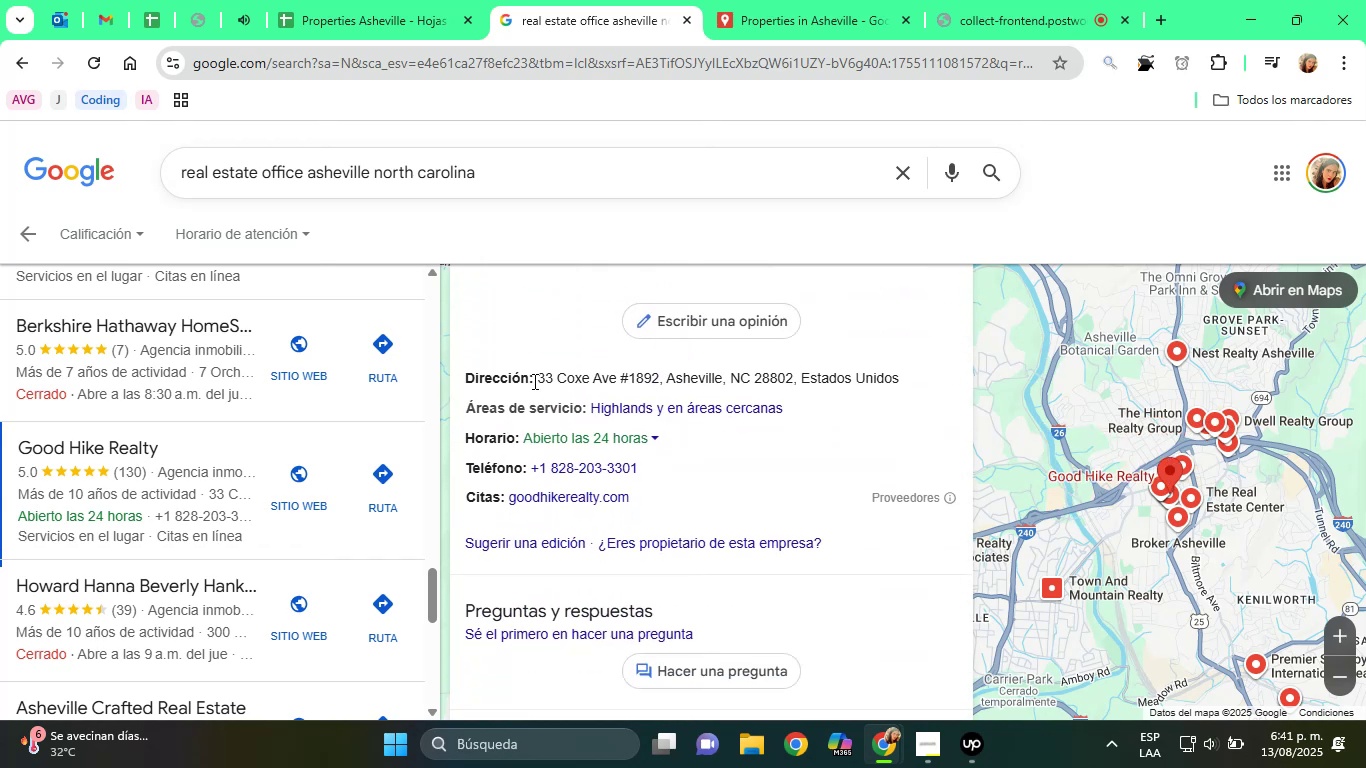 
left_click_drag(start_coordinate=[539, 377], to_coordinate=[604, 377])
 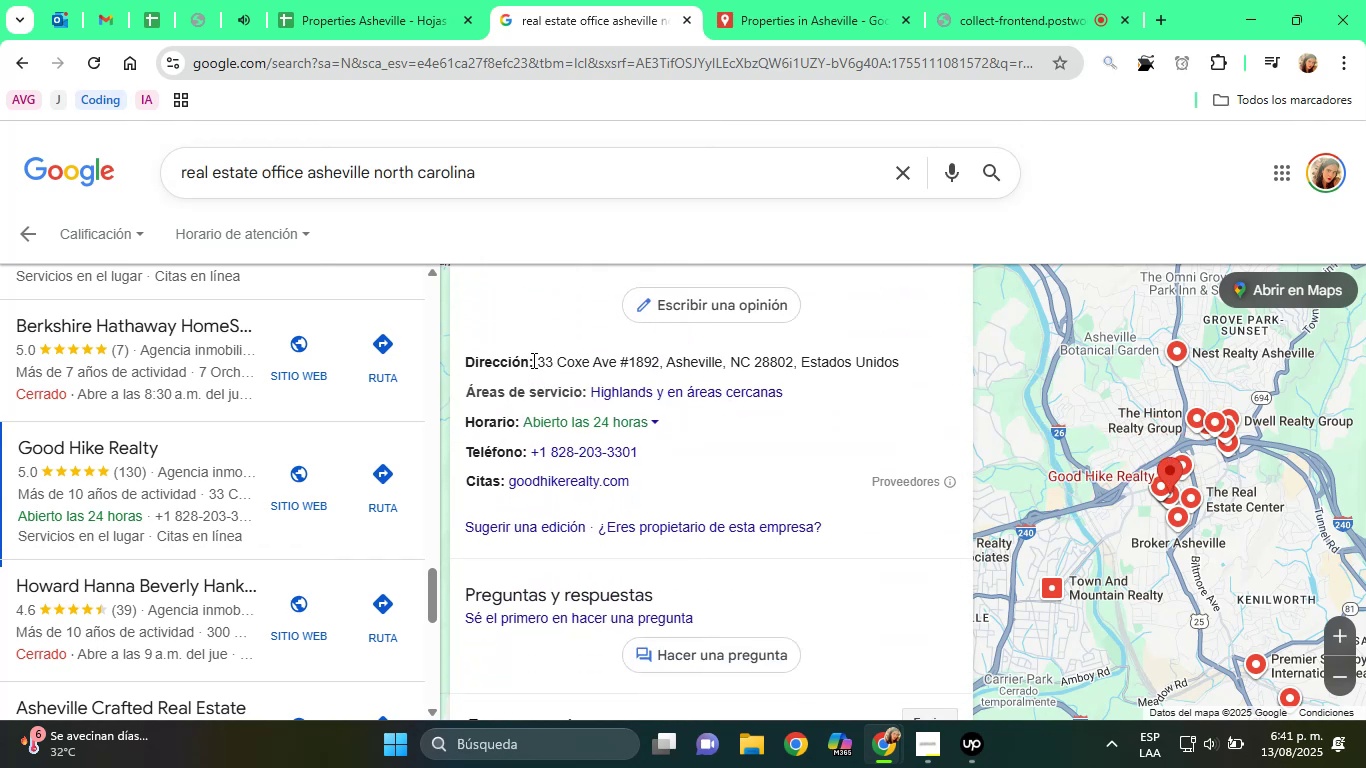 
left_click_drag(start_coordinate=[538, 360], to_coordinate=[792, 359])
 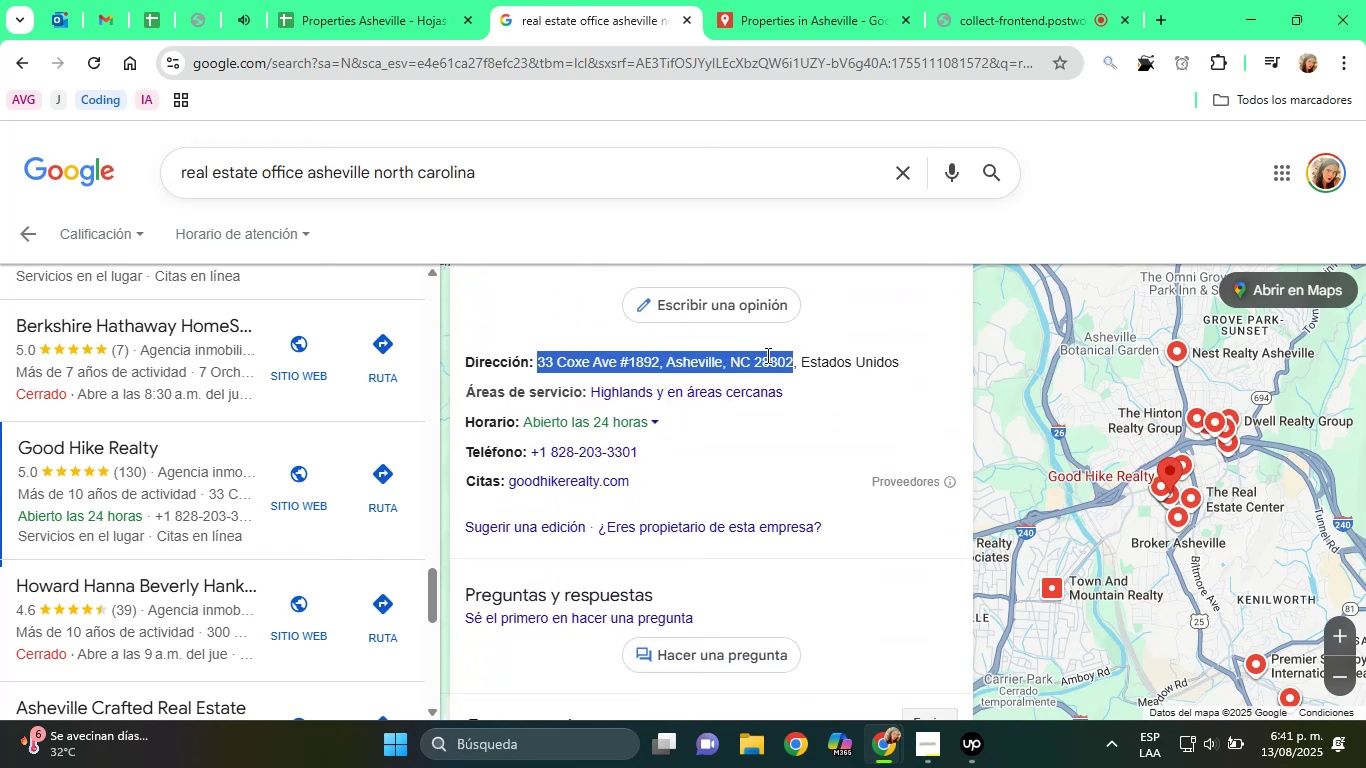 
right_click([765, 355])
 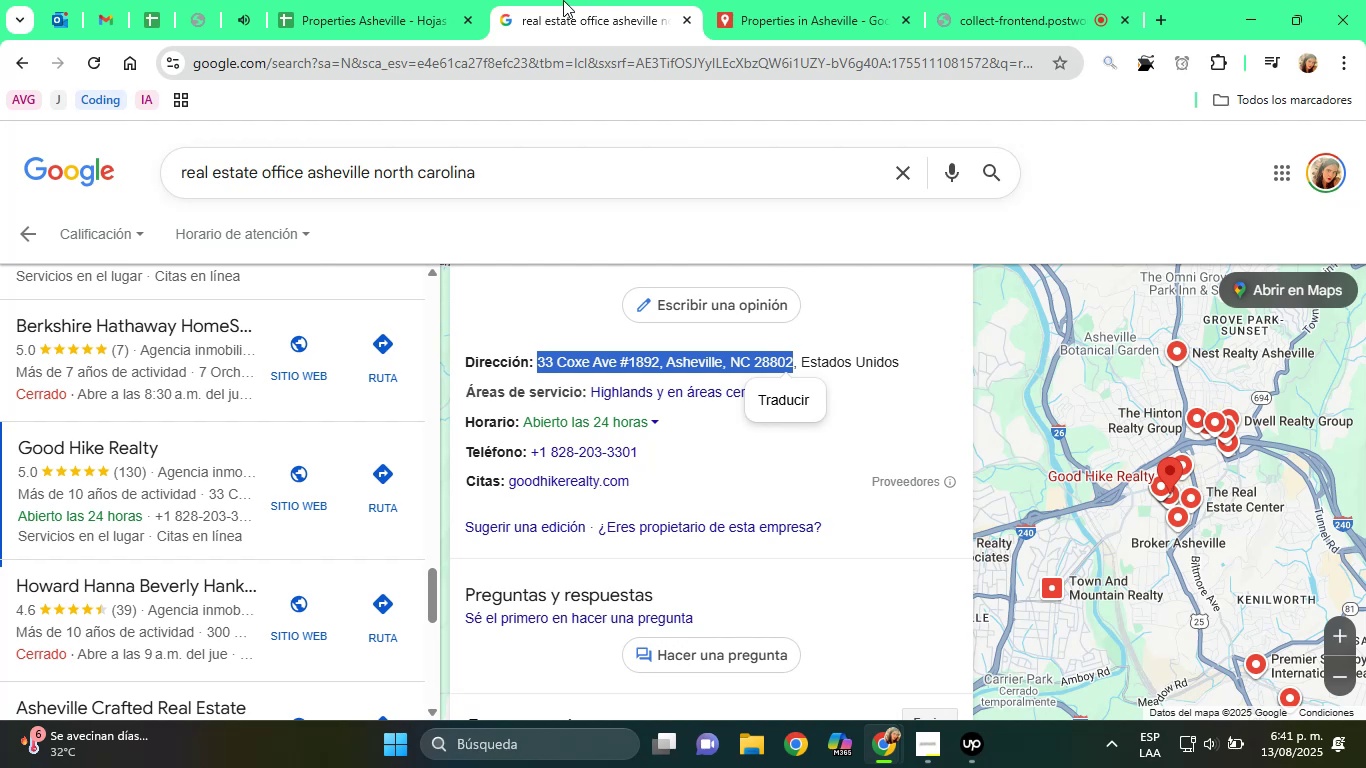 
left_click([418, 0])
 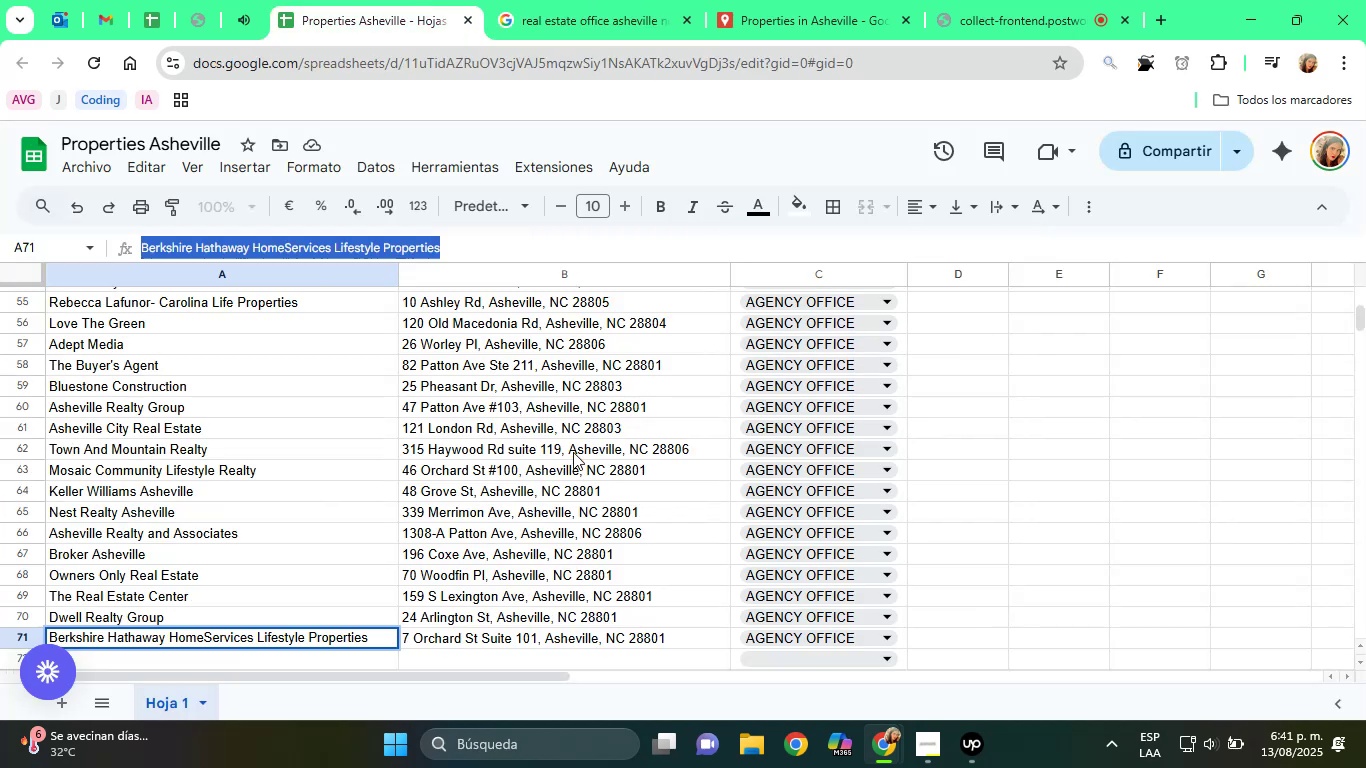 
scroll: coordinate [515, 518], scroll_direction: down, amount: 2.0
 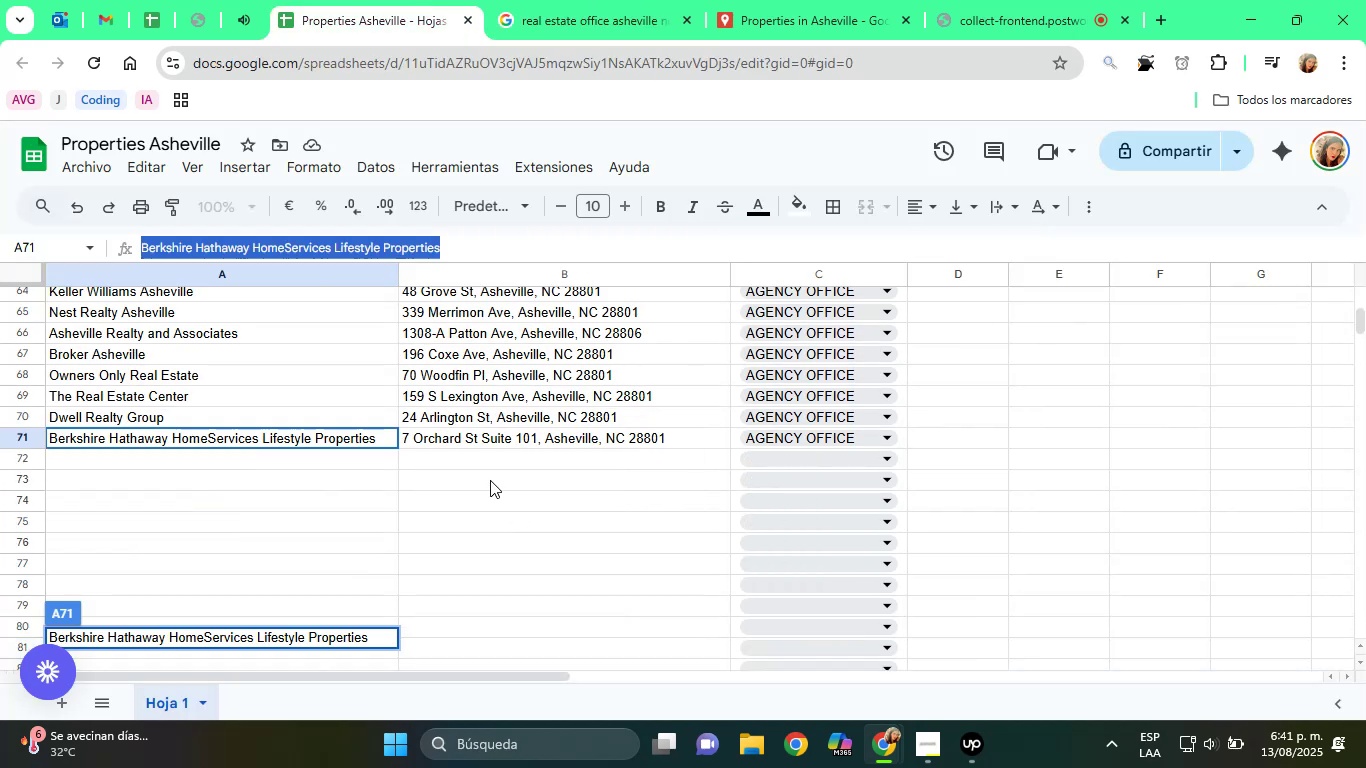 
scroll: coordinate [490, 479], scroll_direction: up, amount: 2.0
 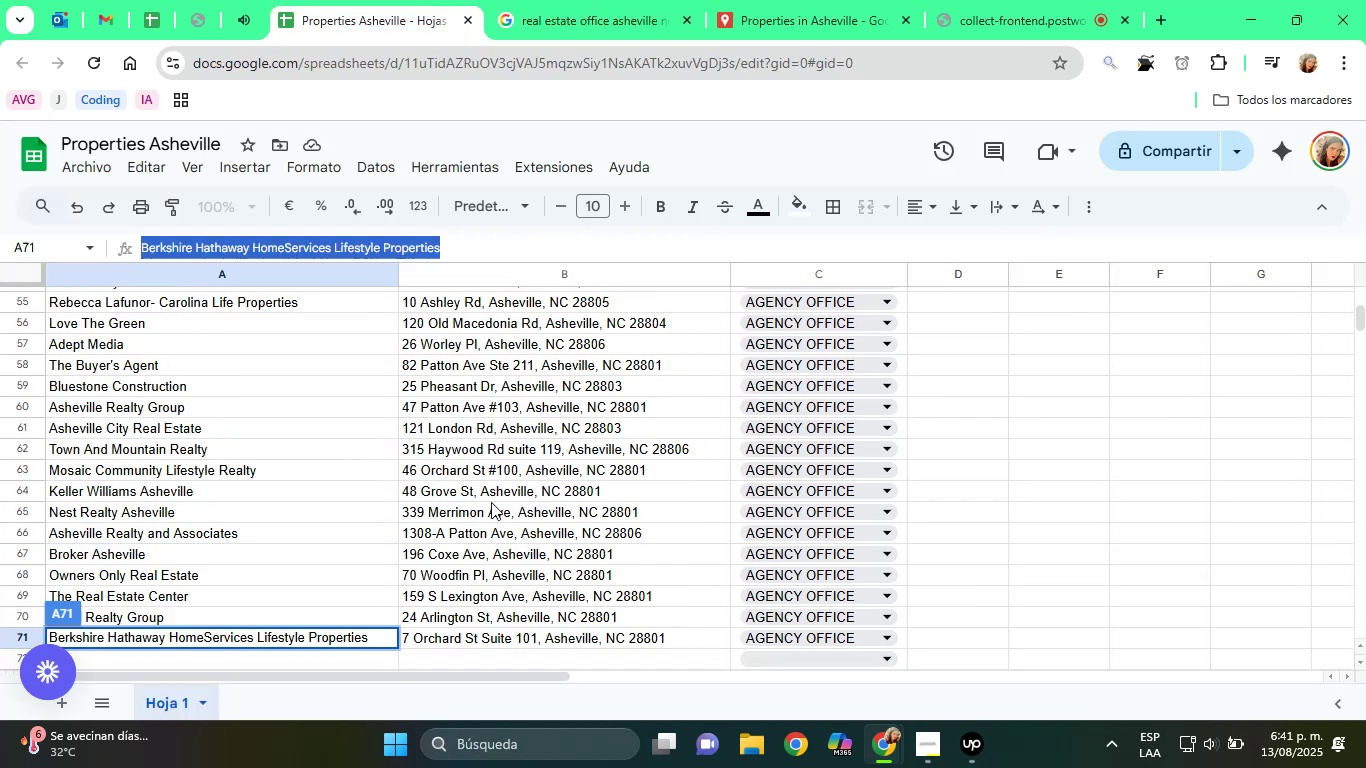 
left_click([491, 502])
 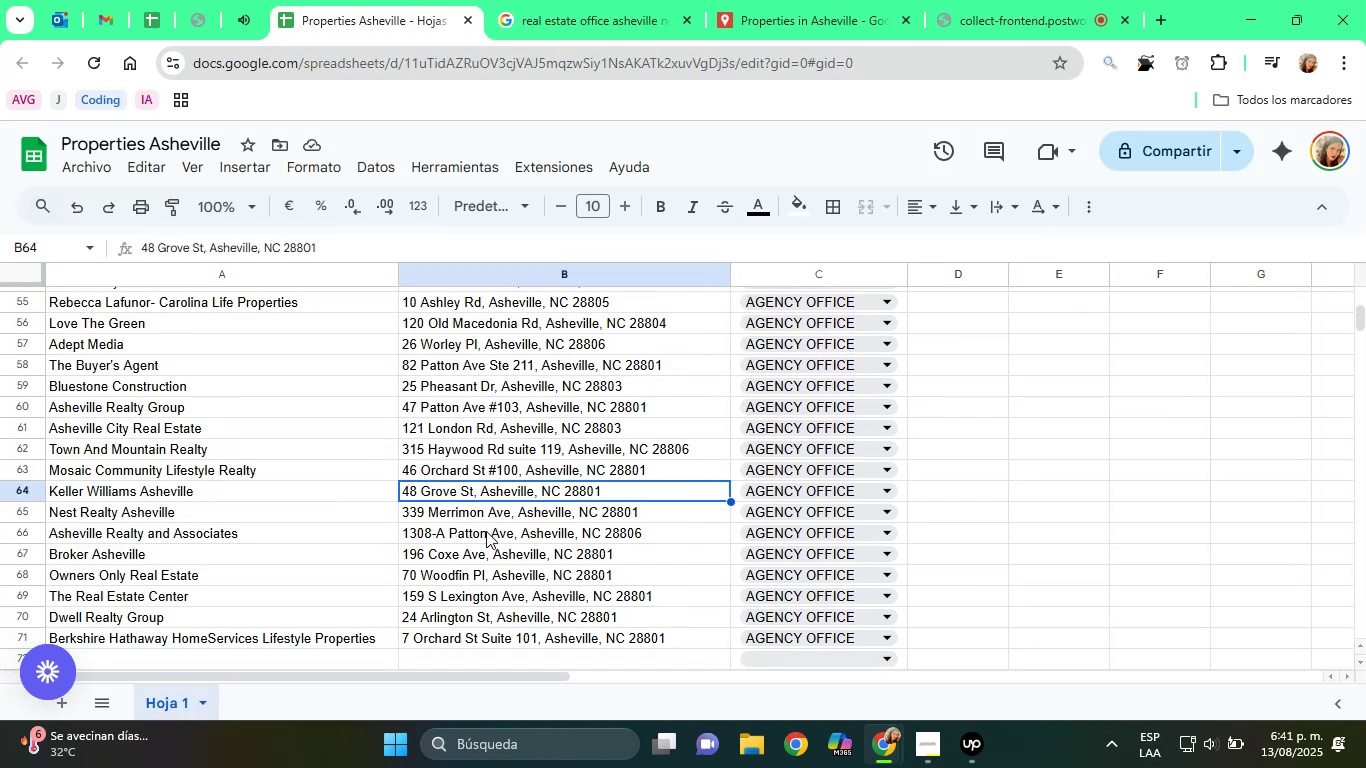 
scroll: coordinate [484, 533], scroll_direction: down, amount: 1.0
 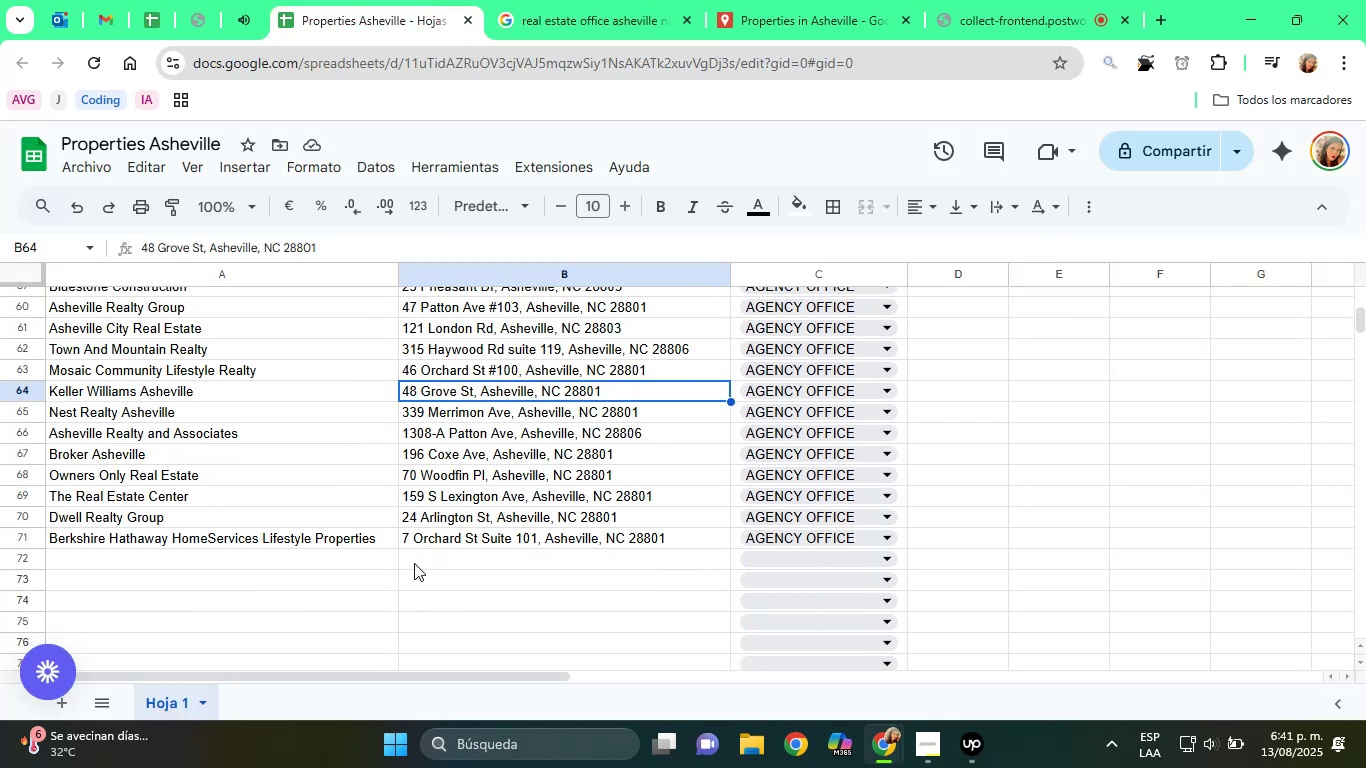 
key(Control+V)
 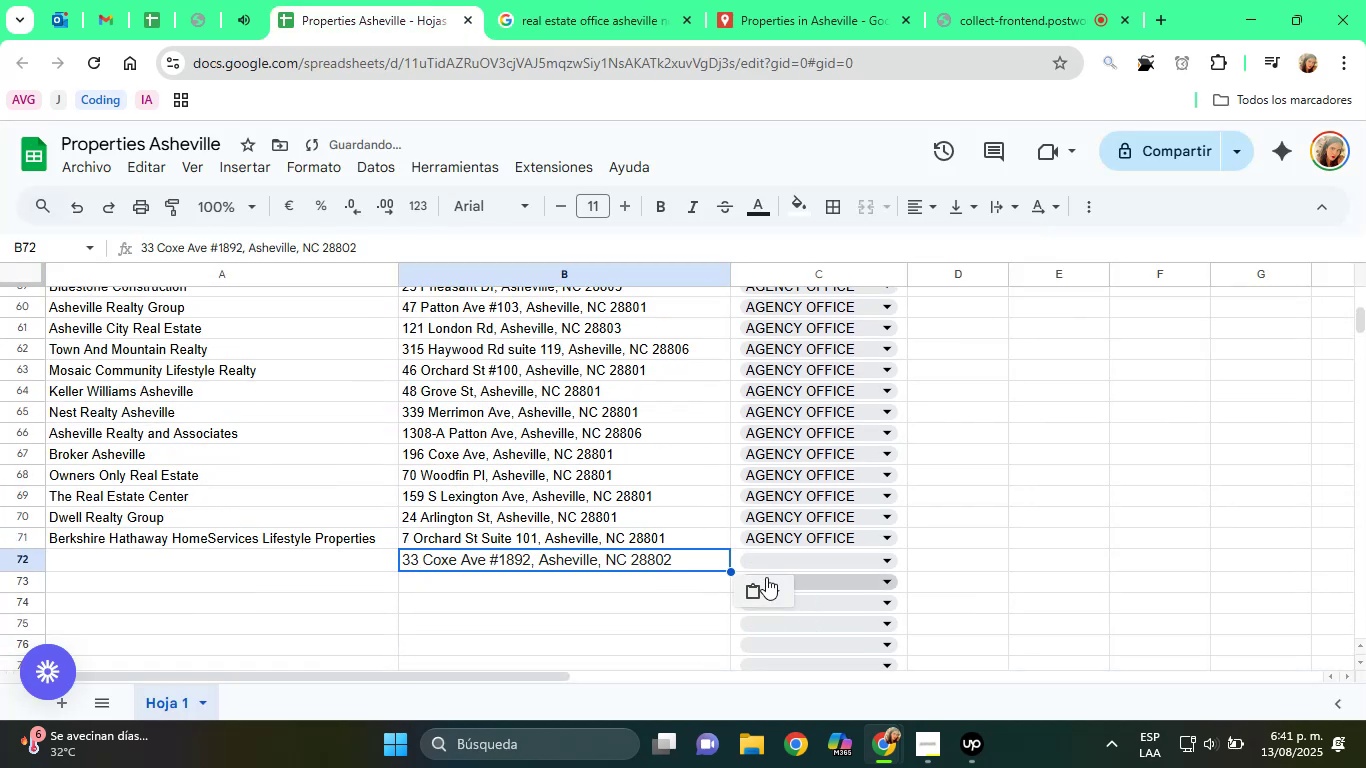 
left_click([751, 588])
 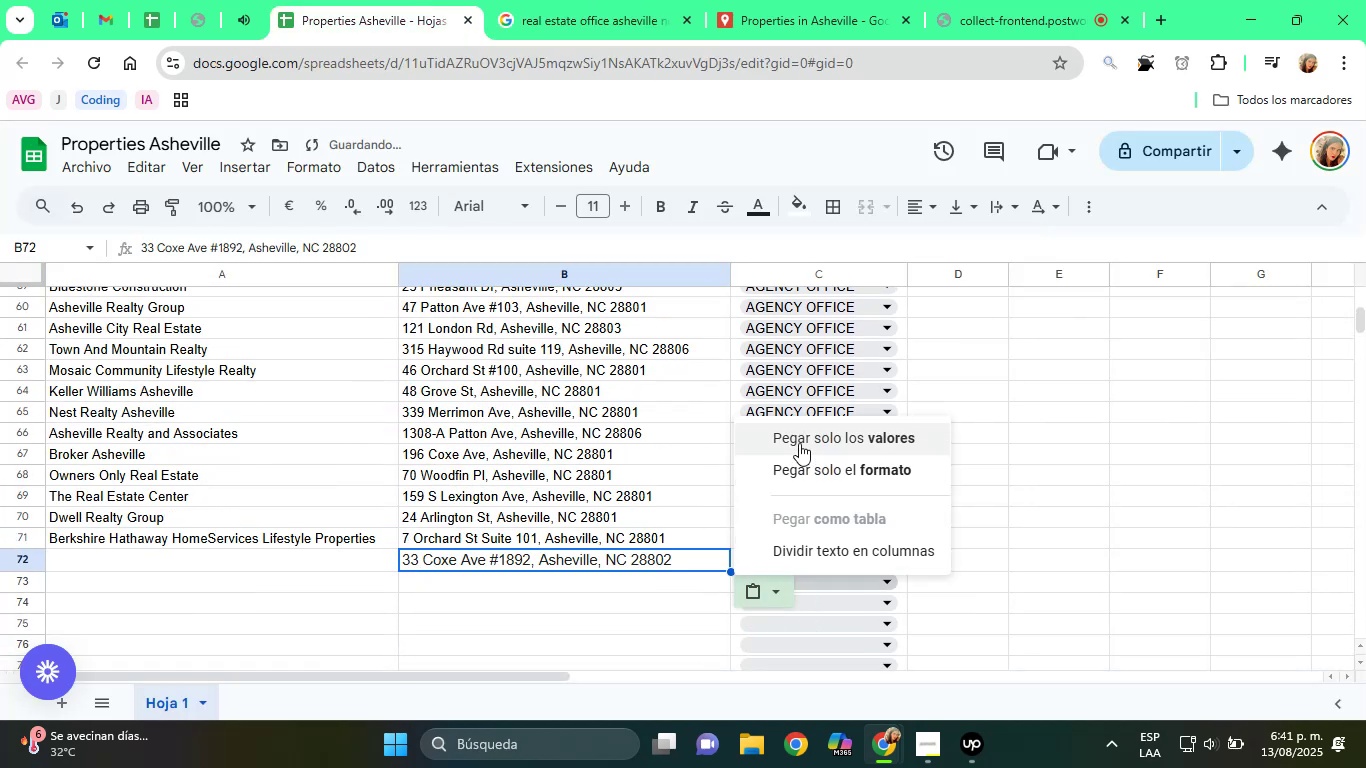 
left_click([799, 438])
 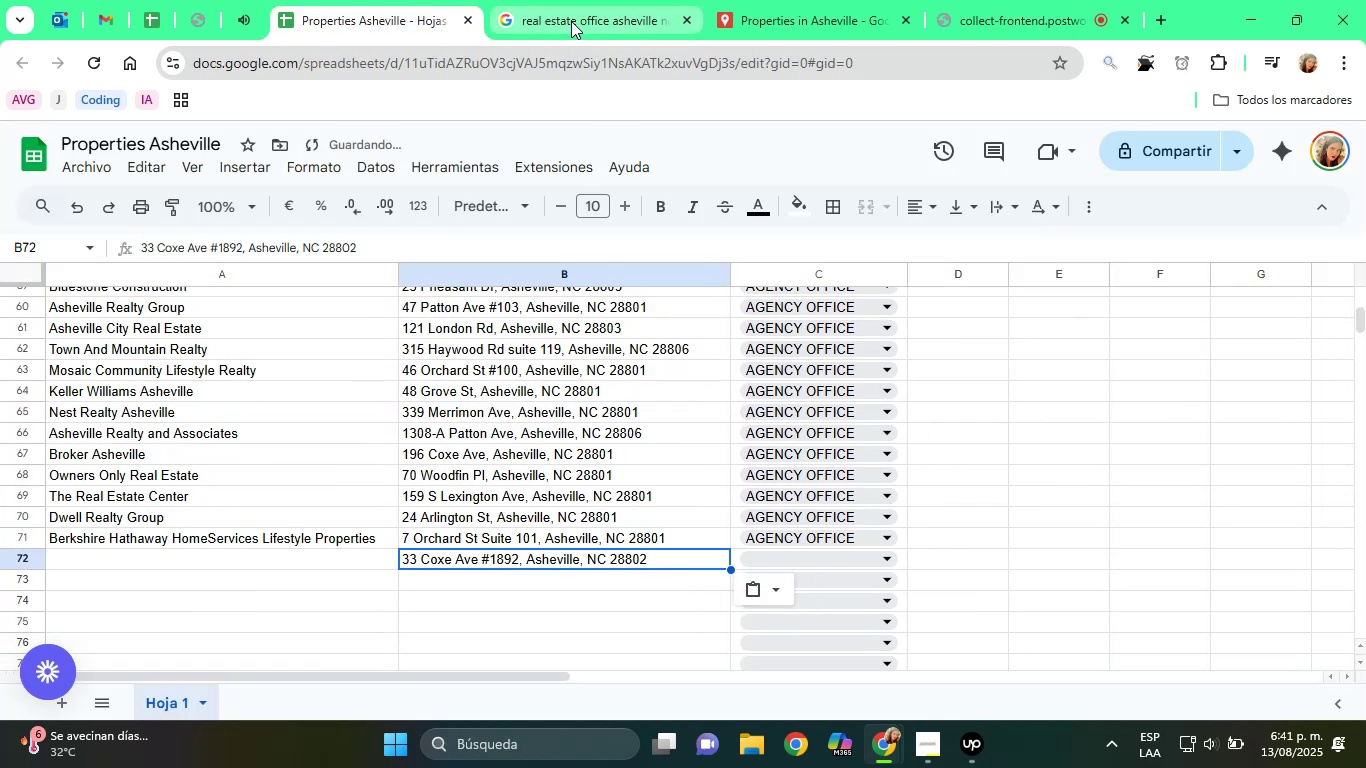 
left_click([615, 0])
 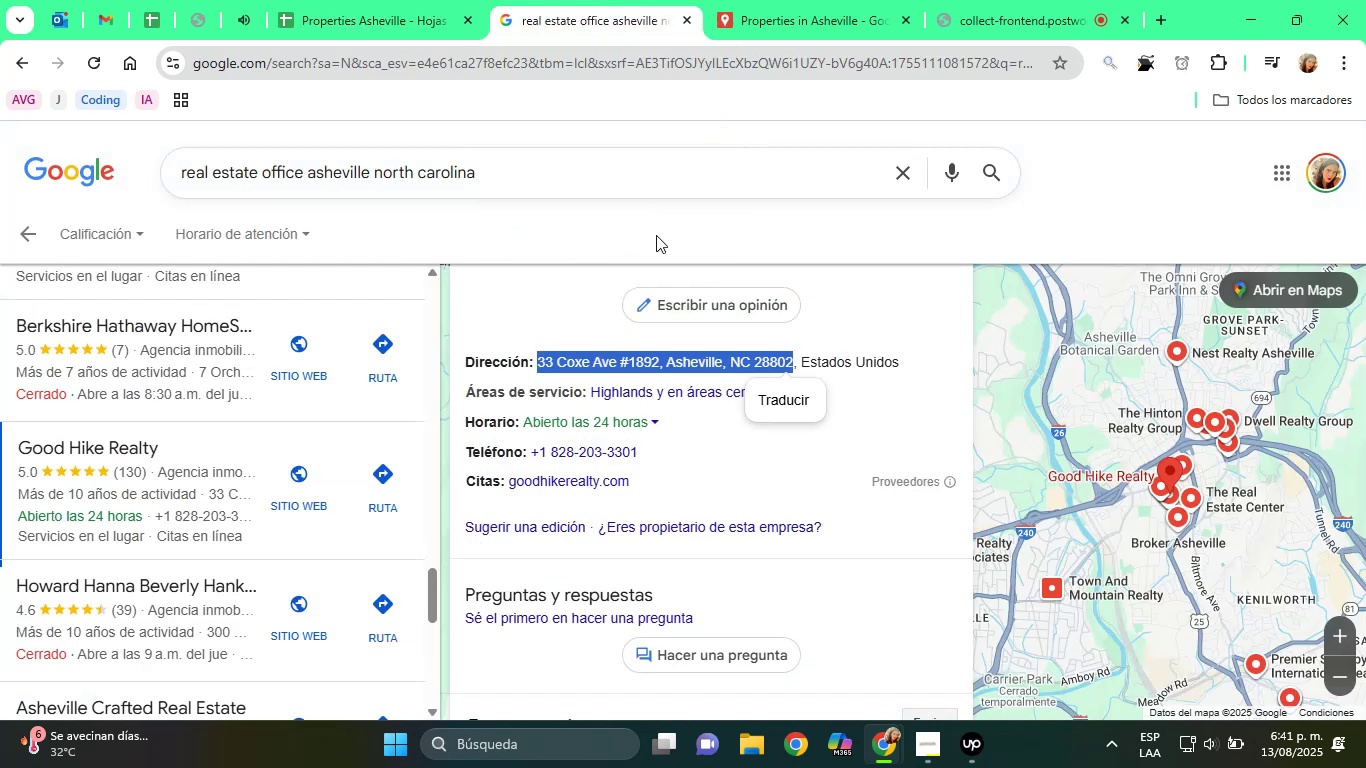 
scroll: coordinate [656, 311], scroll_direction: up, amount: 13.0
 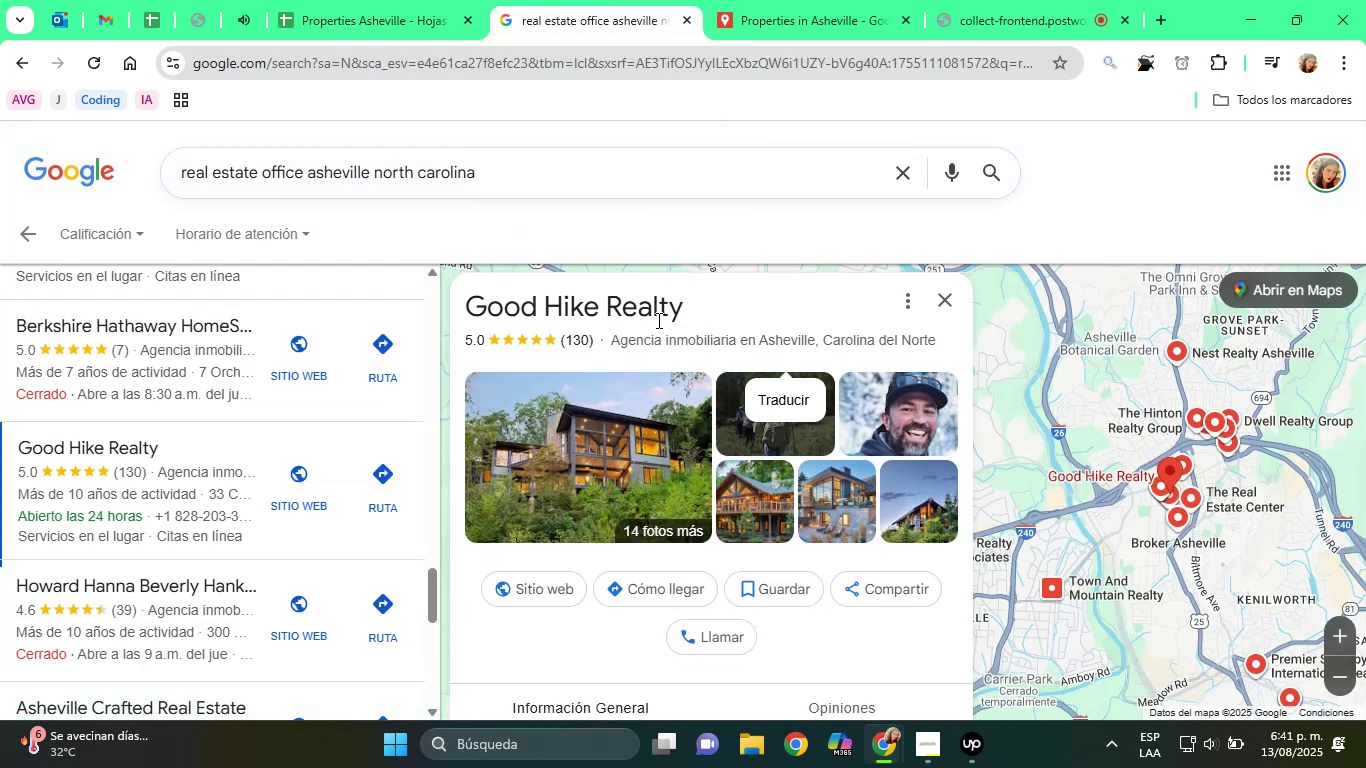 
double_click([657, 320])
 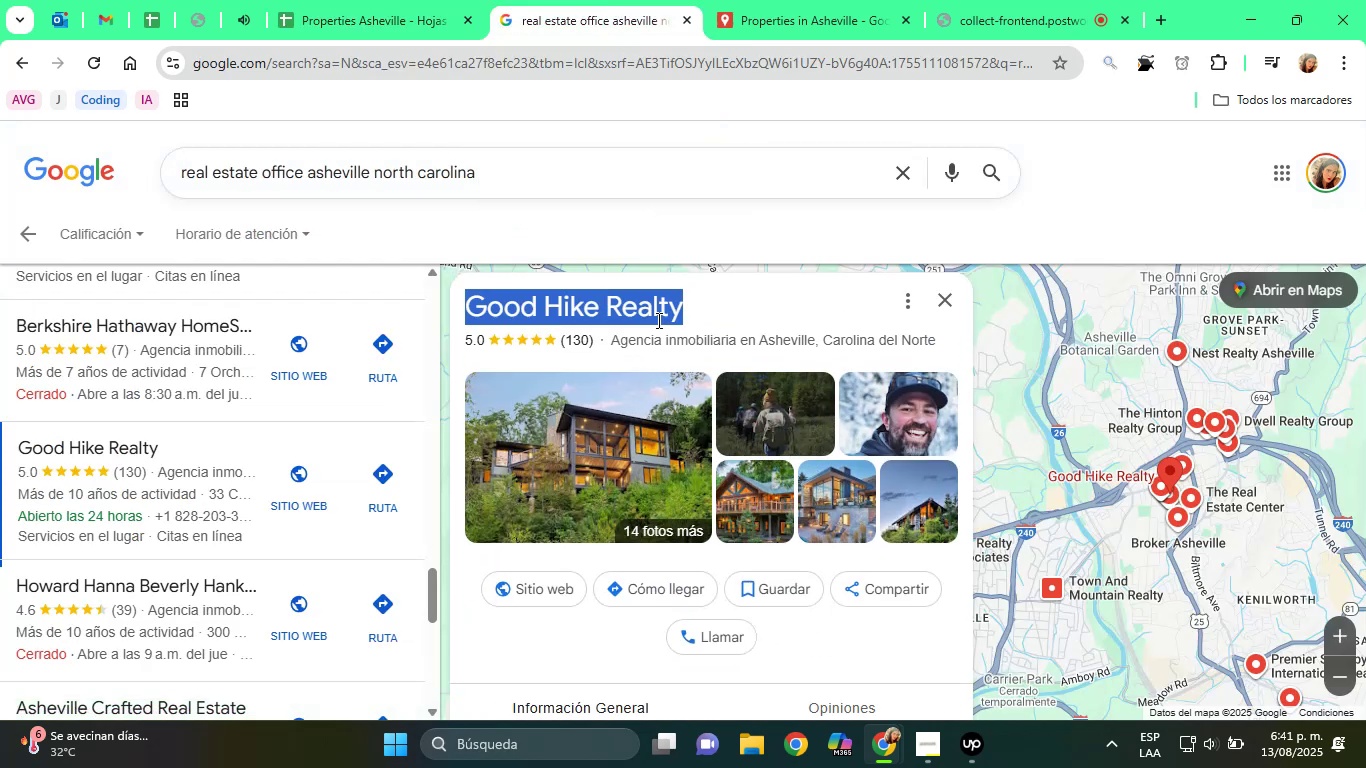 
triple_click([657, 320])
 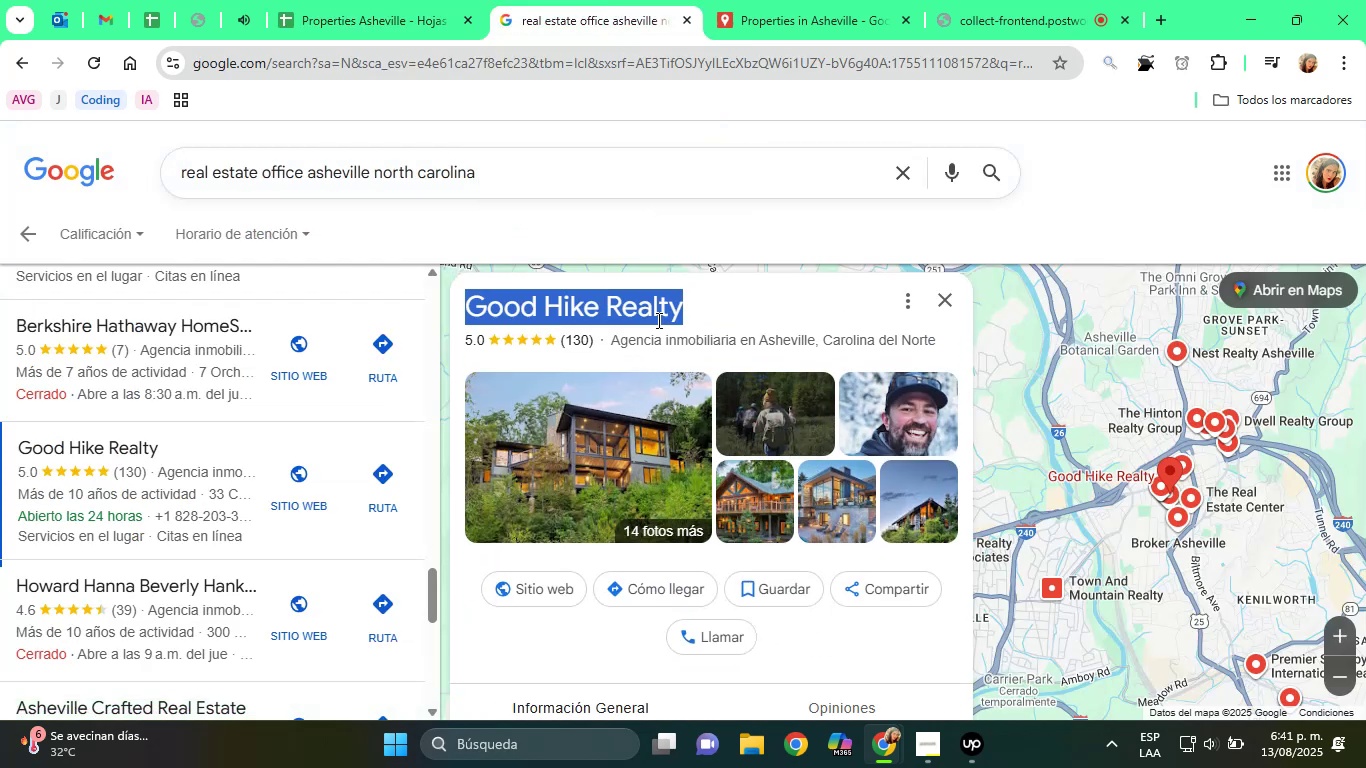 
key(Control+C)
 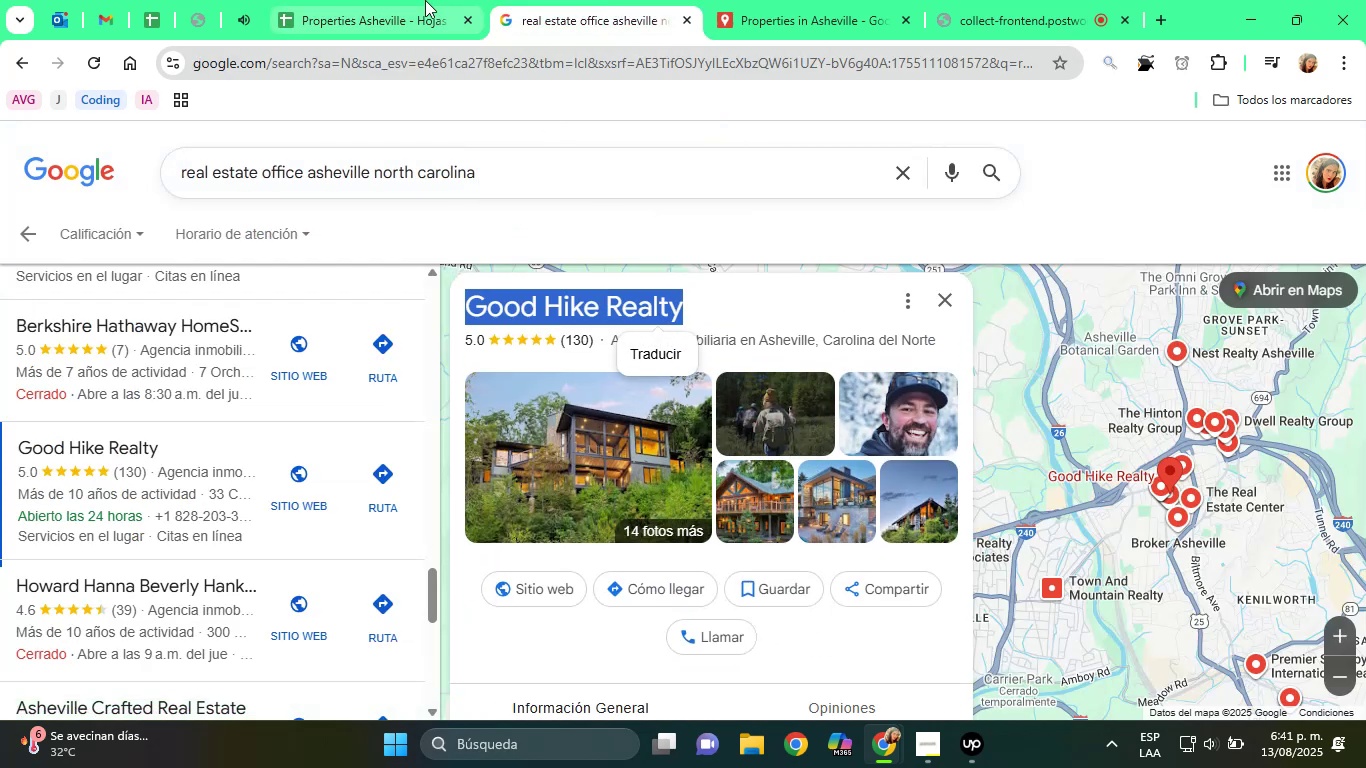 
left_click([391, 0])
 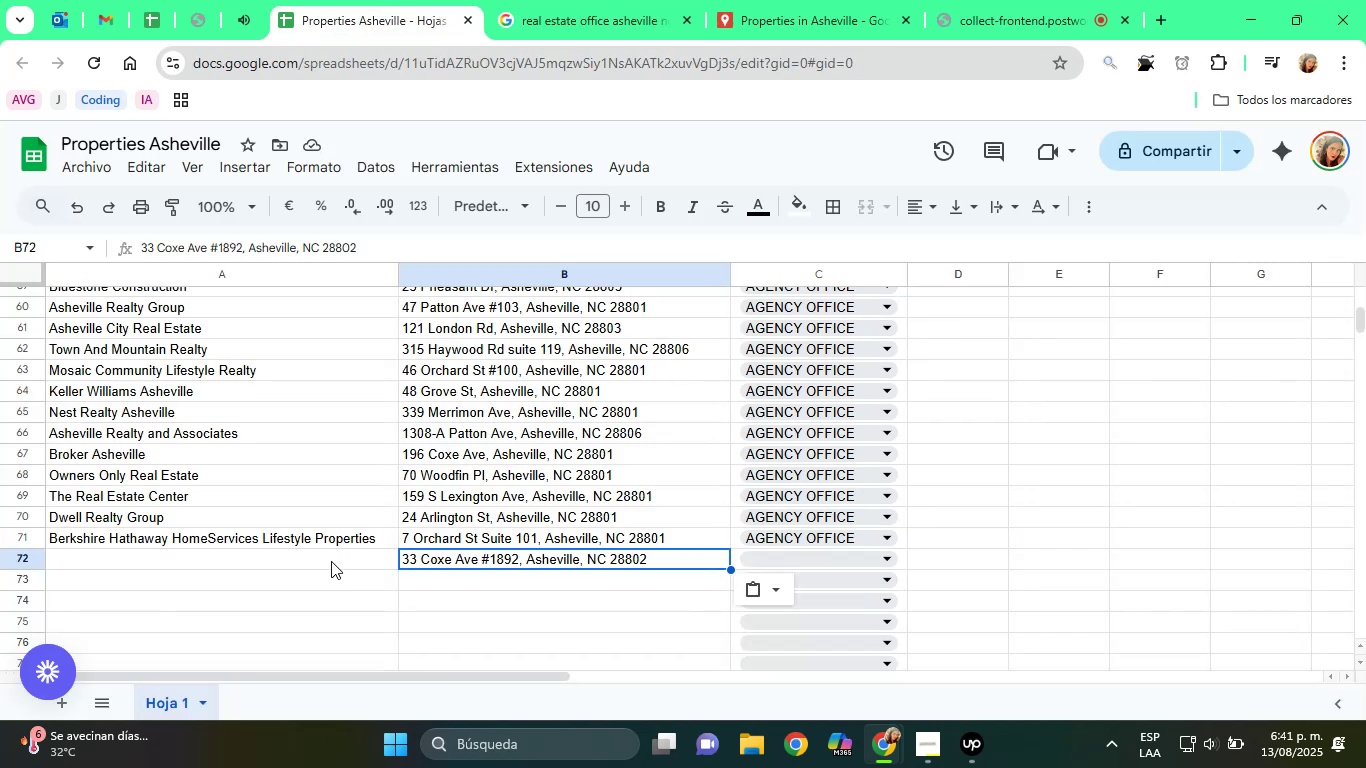 
key(Control+V)
 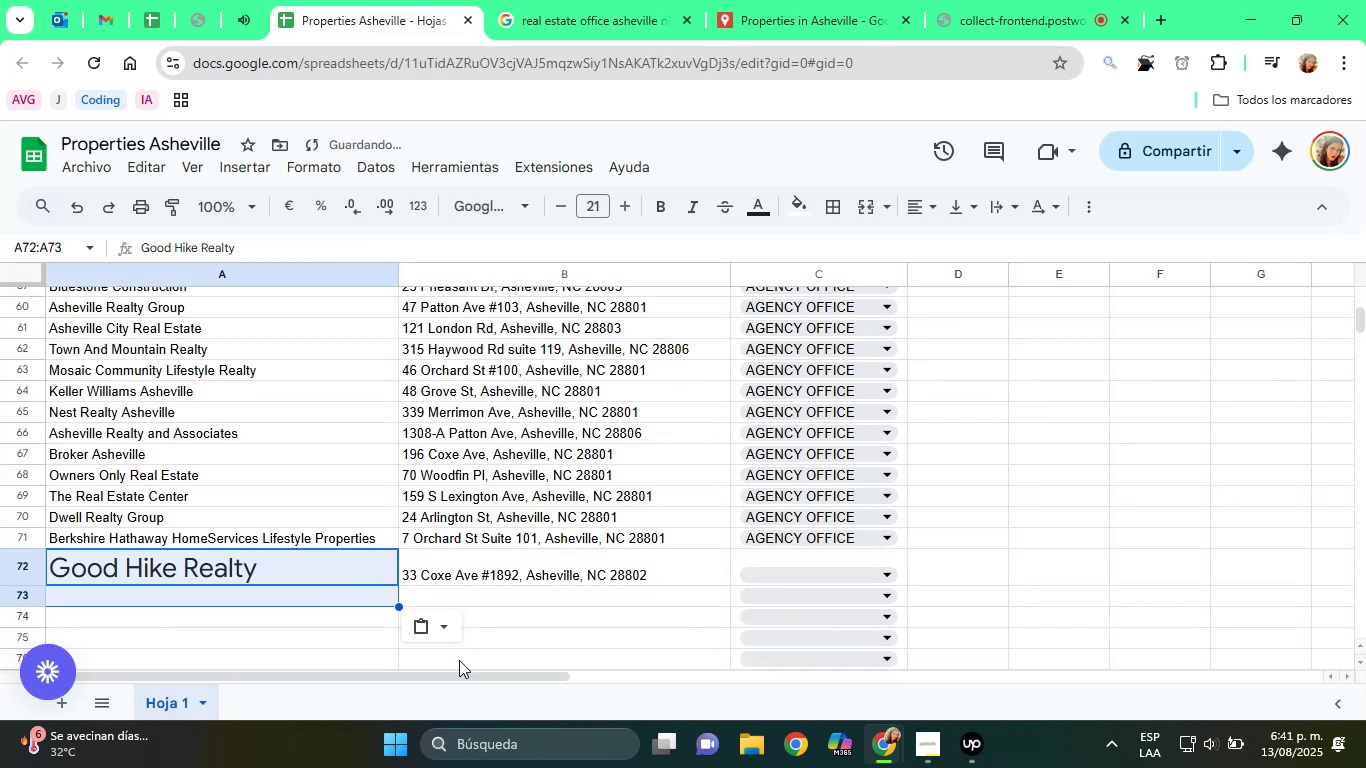 
left_click([445, 643])
 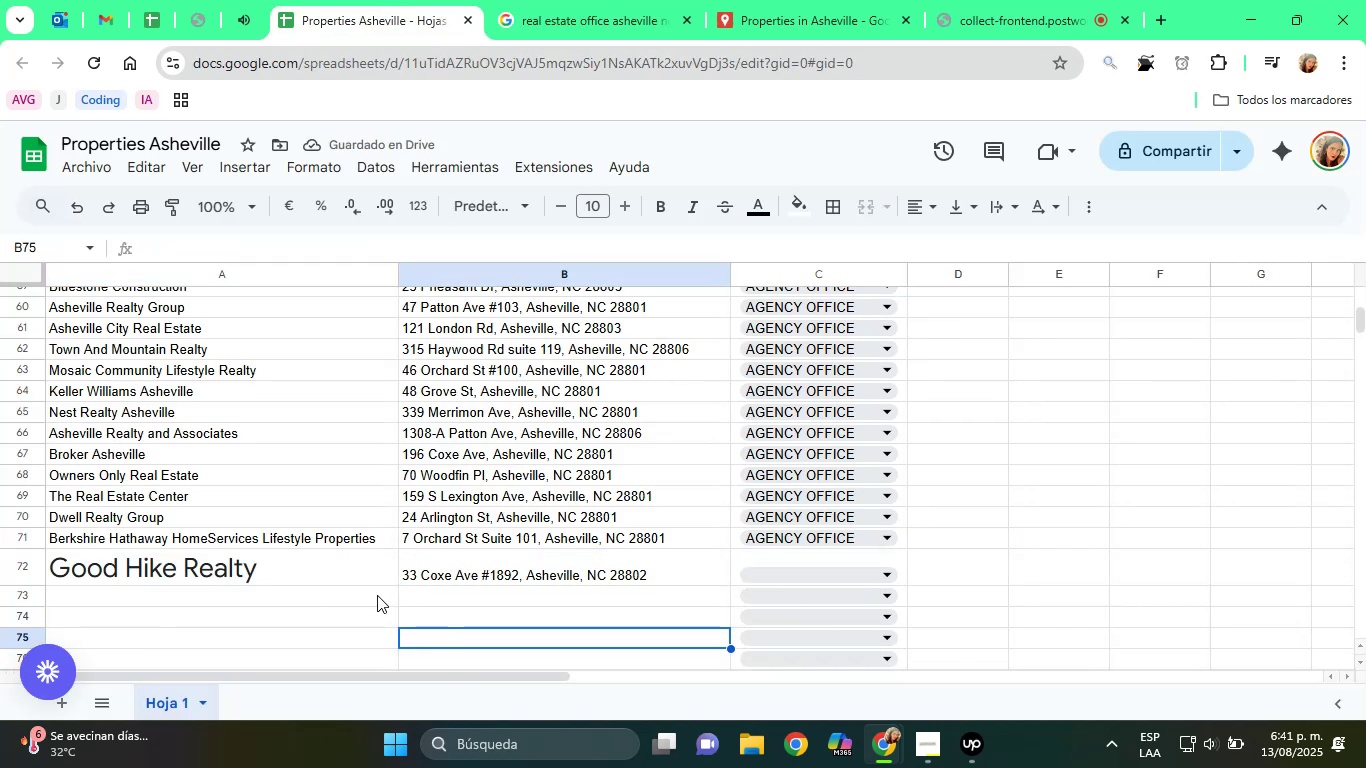 
left_click([357, 585])
 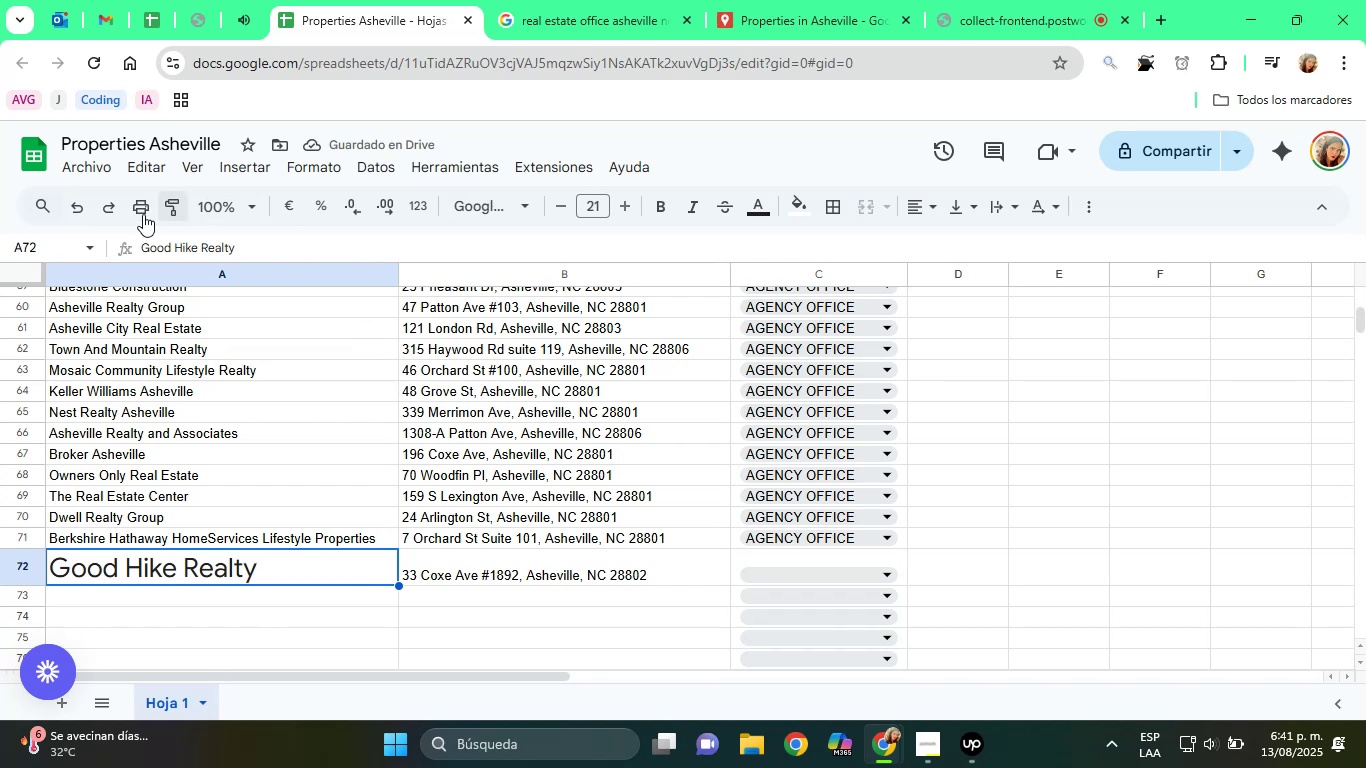 
left_click([80, 211])
 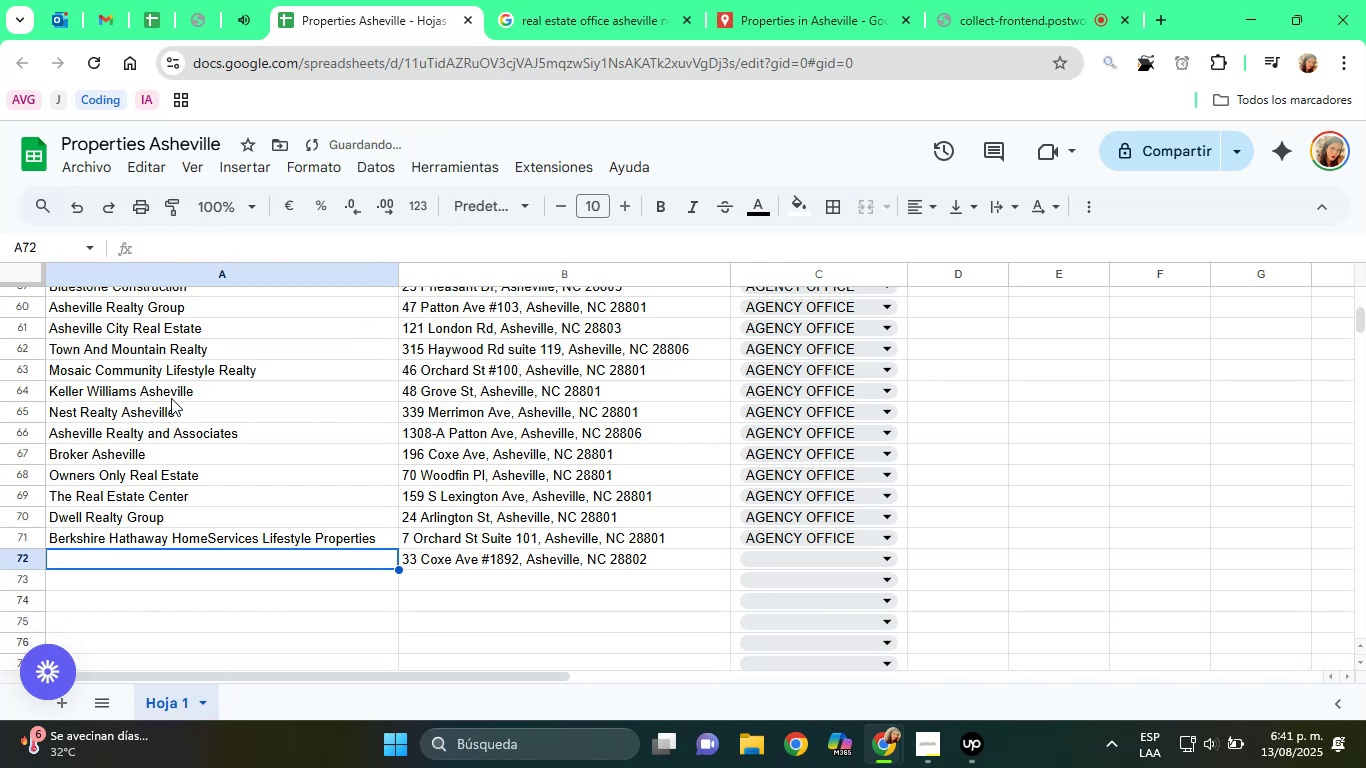 
key(Control+ControlLeft)
 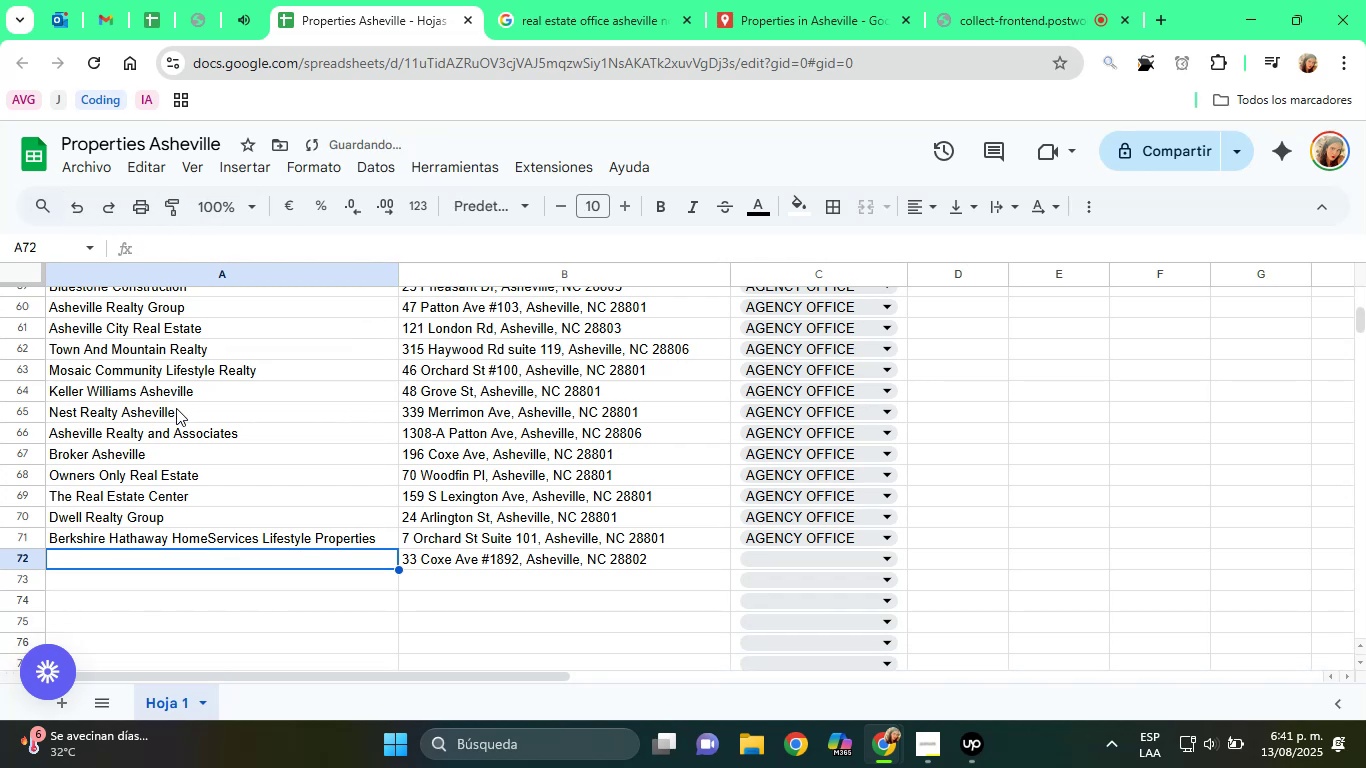 
key(Control+V)
 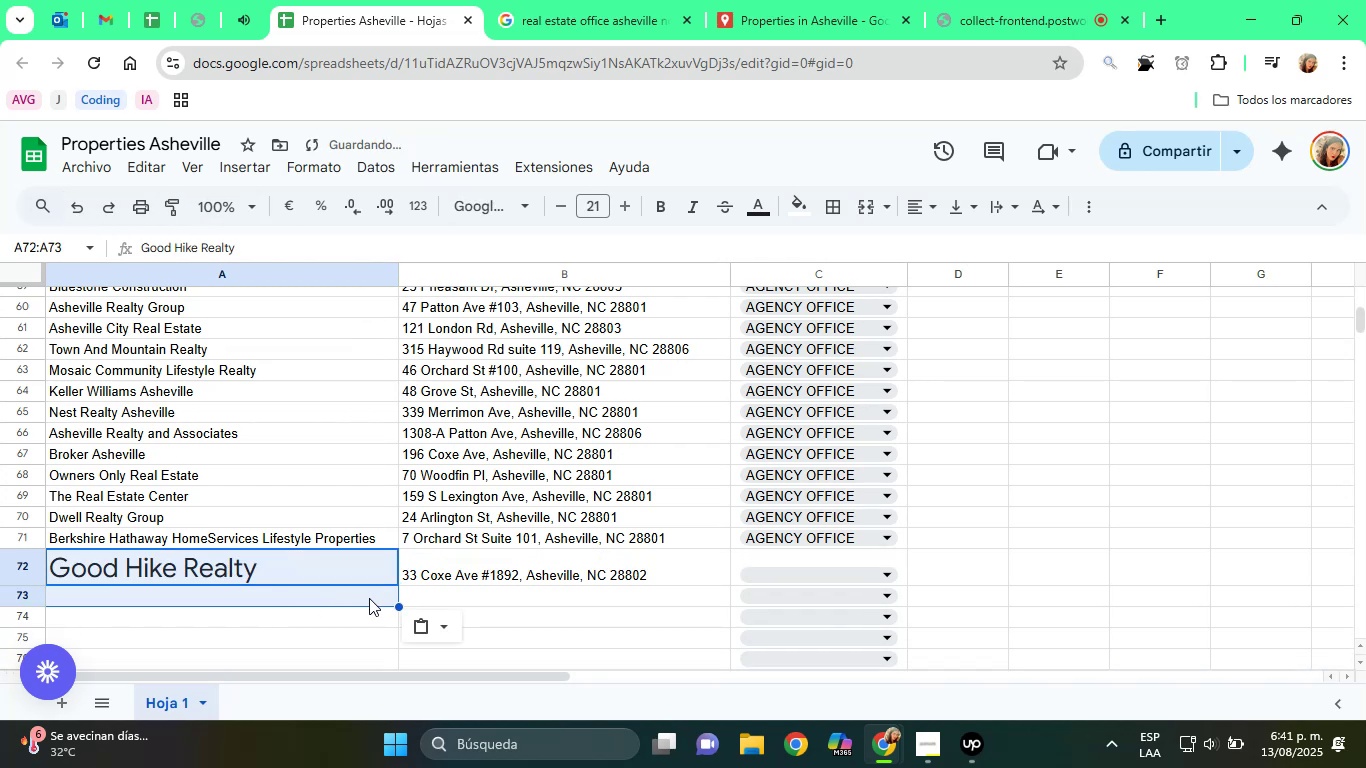 
left_click([424, 624])
 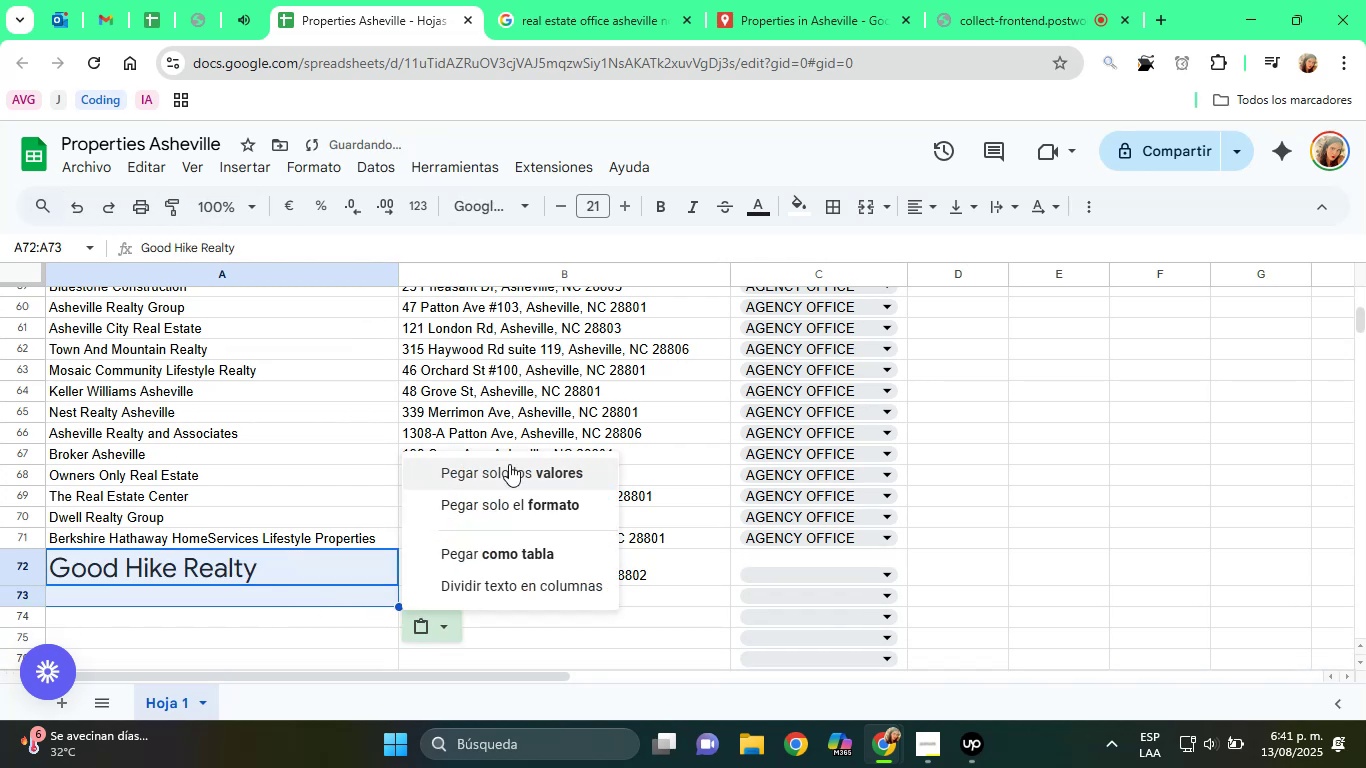 
left_click([513, 476])
 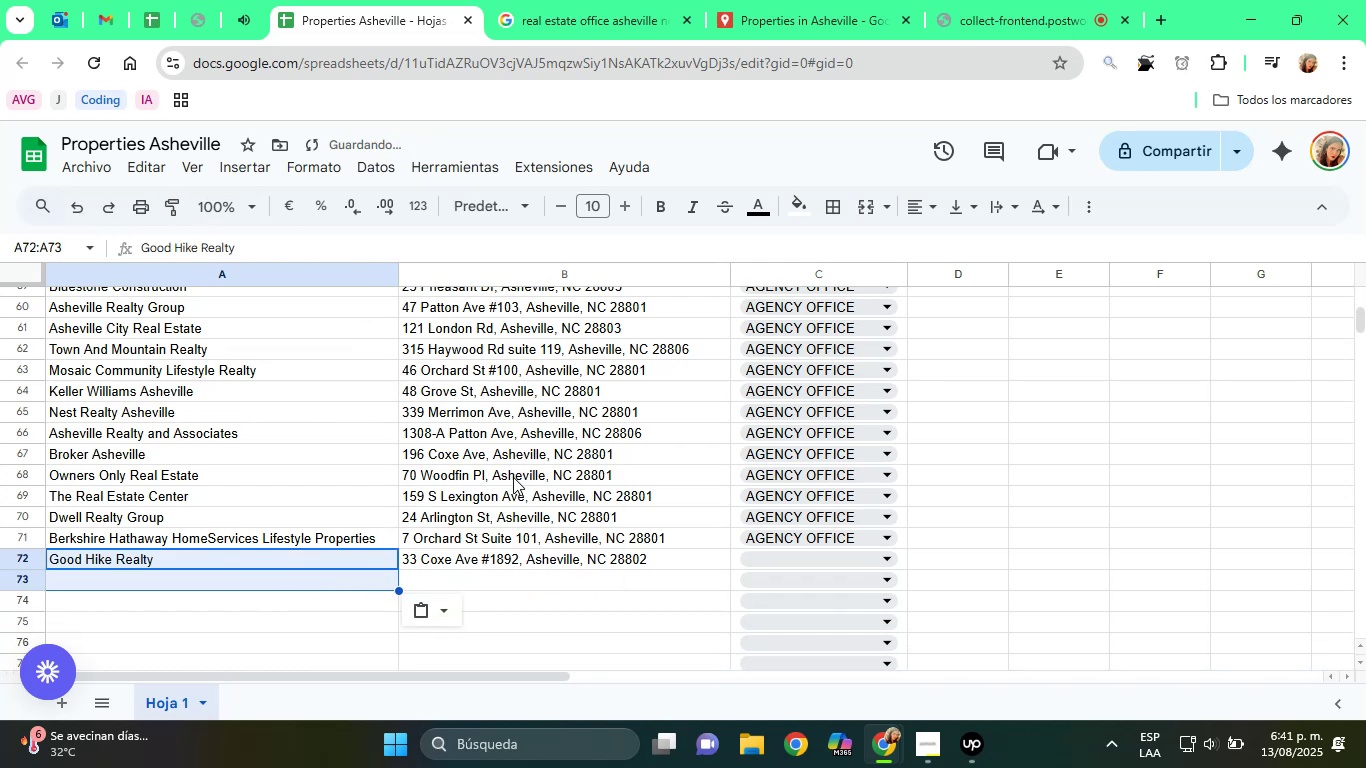 
key(ArrowRight)
 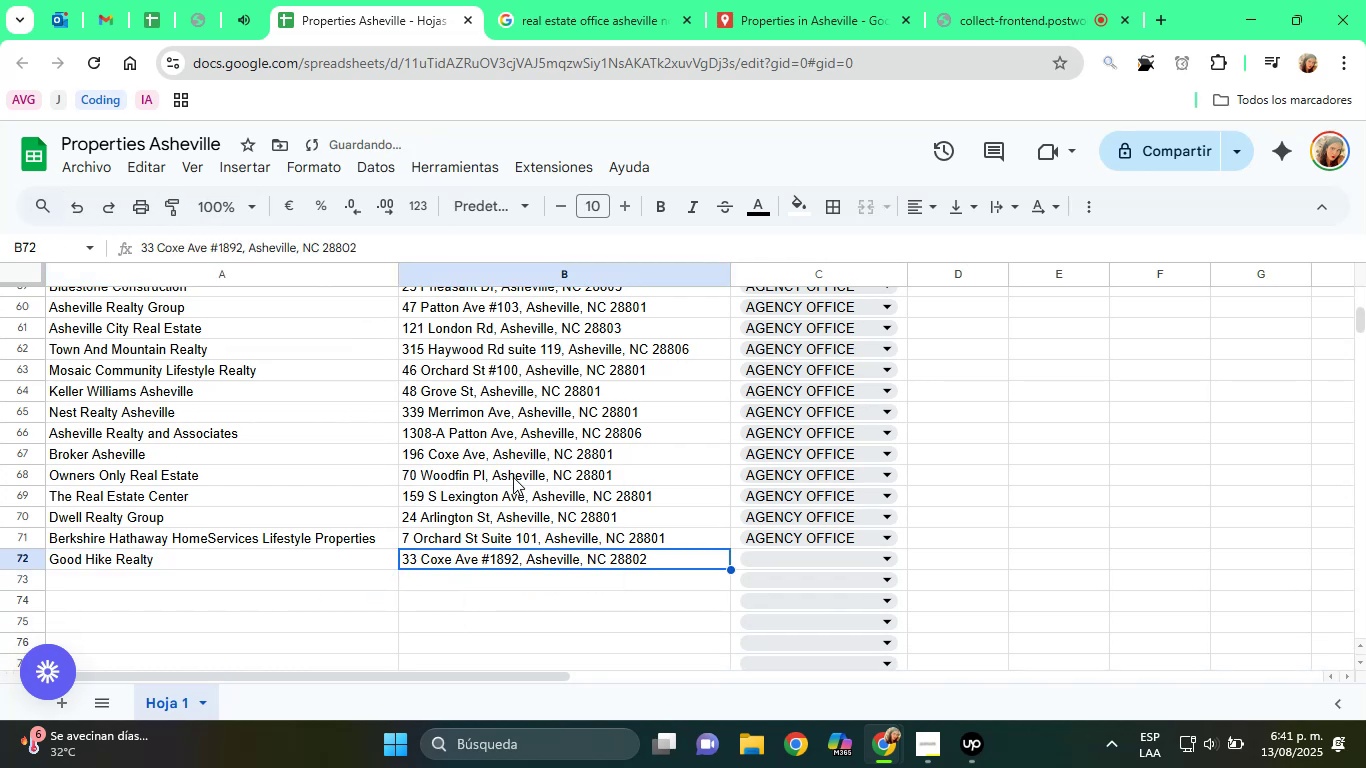 
key(ArrowRight)
 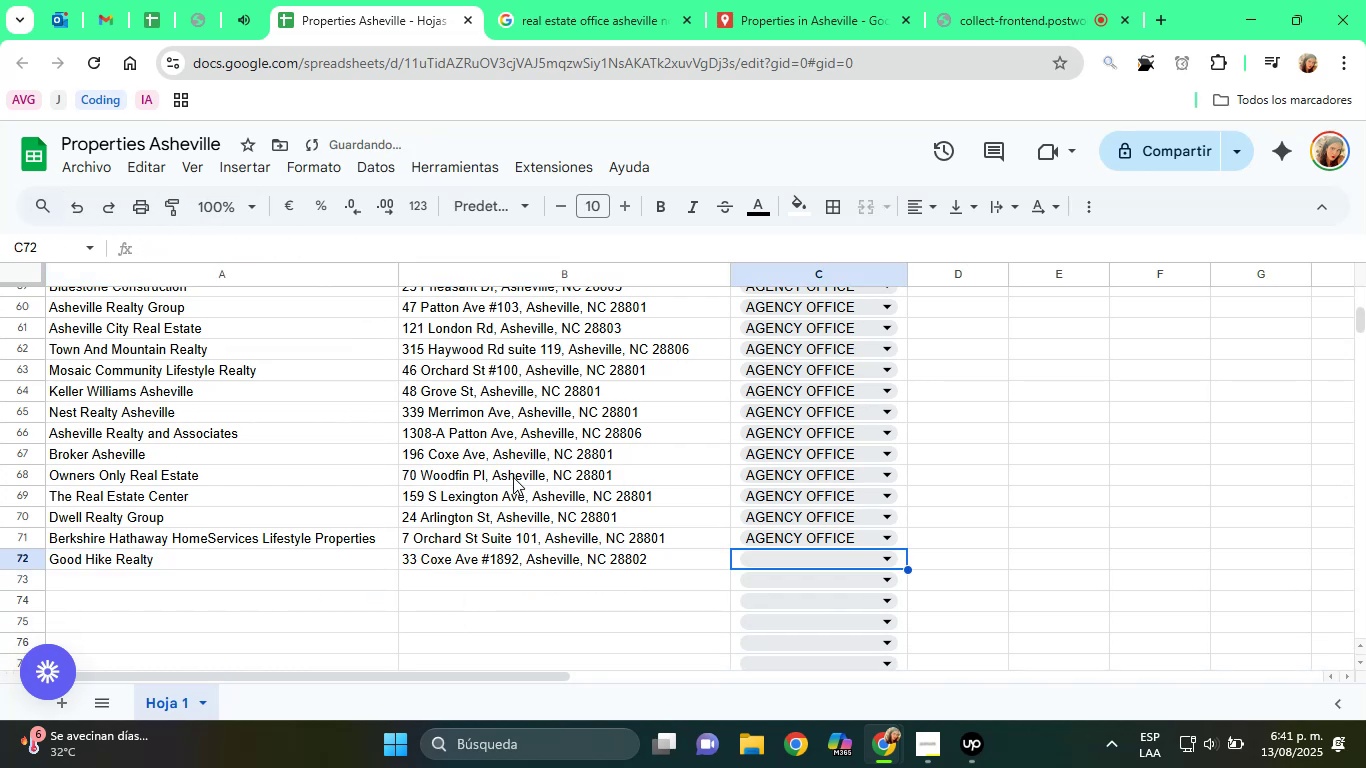 
key(A)
 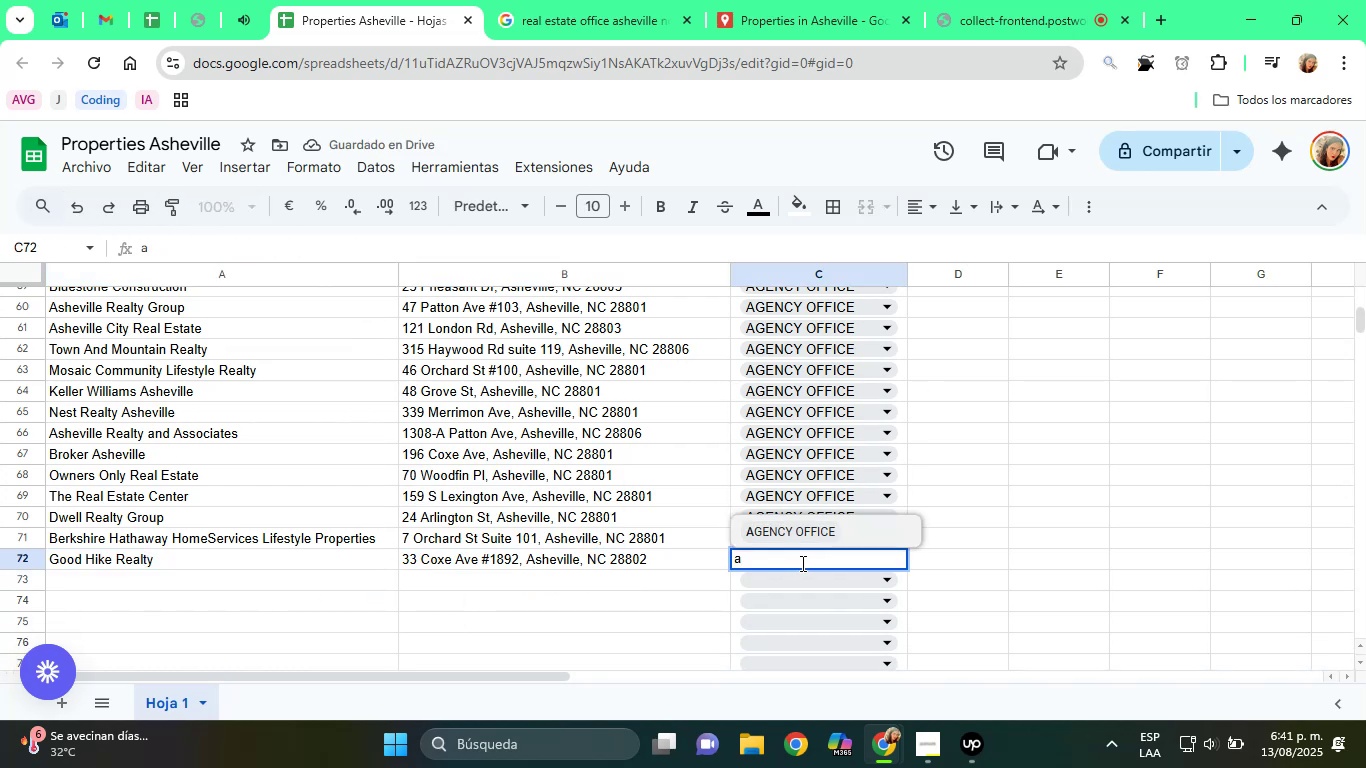 
left_click([813, 539])
 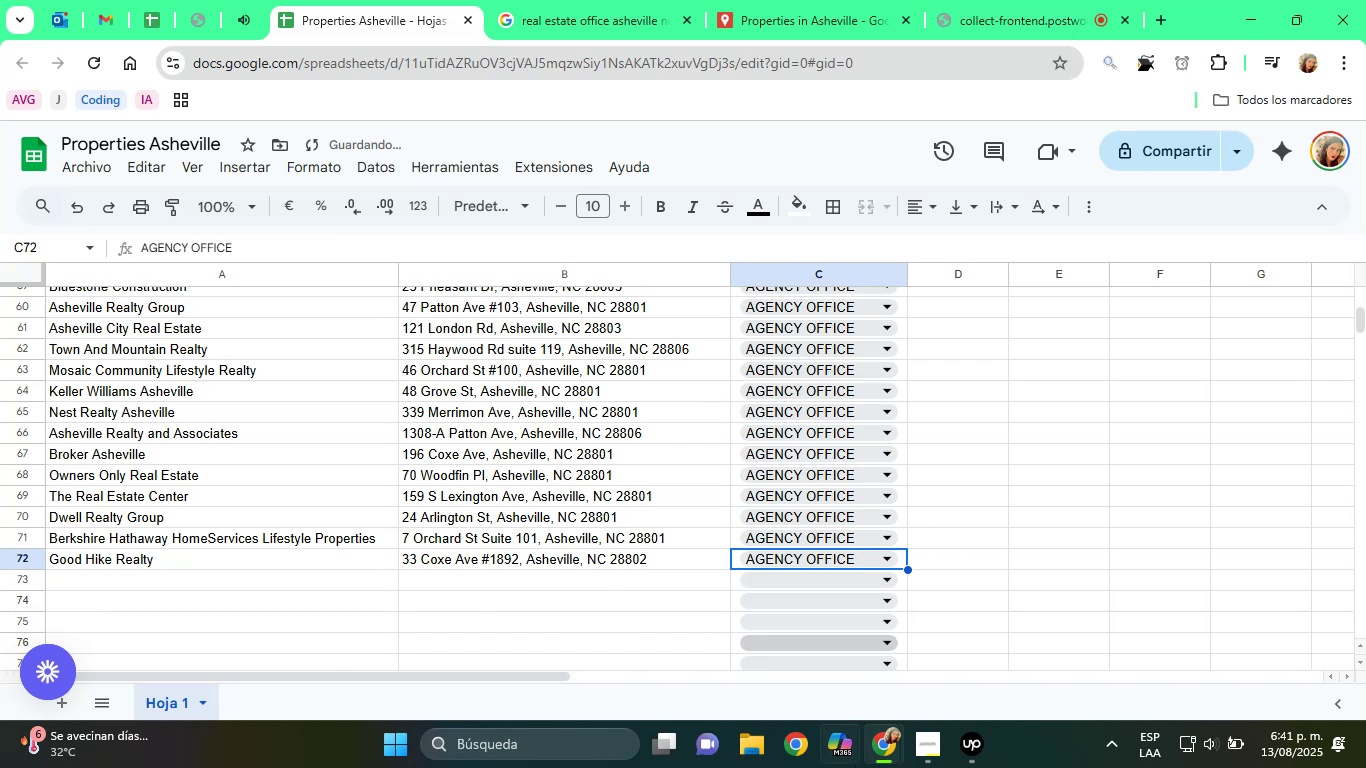 
scroll: coordinate [722, 556], scroll_direction: down, amount: 1.0
 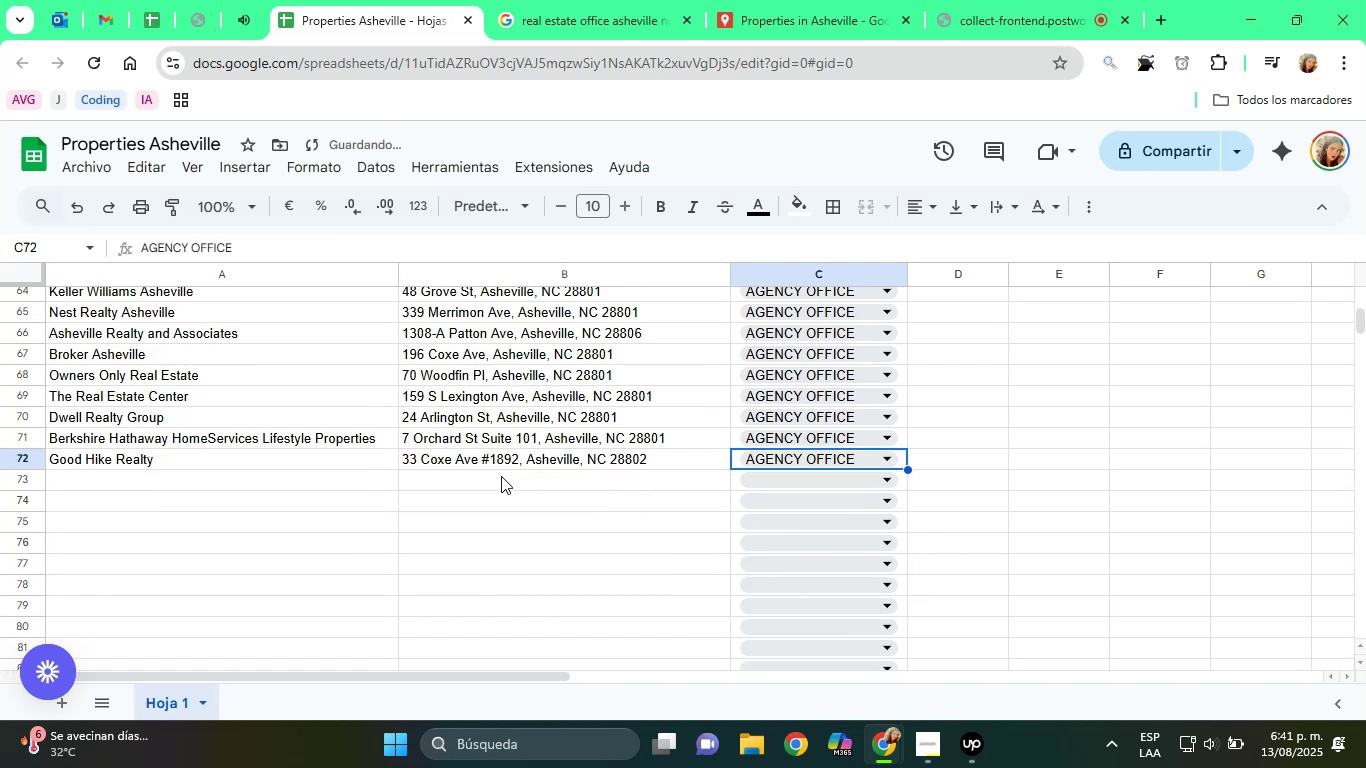 
left_click([487, 463])
 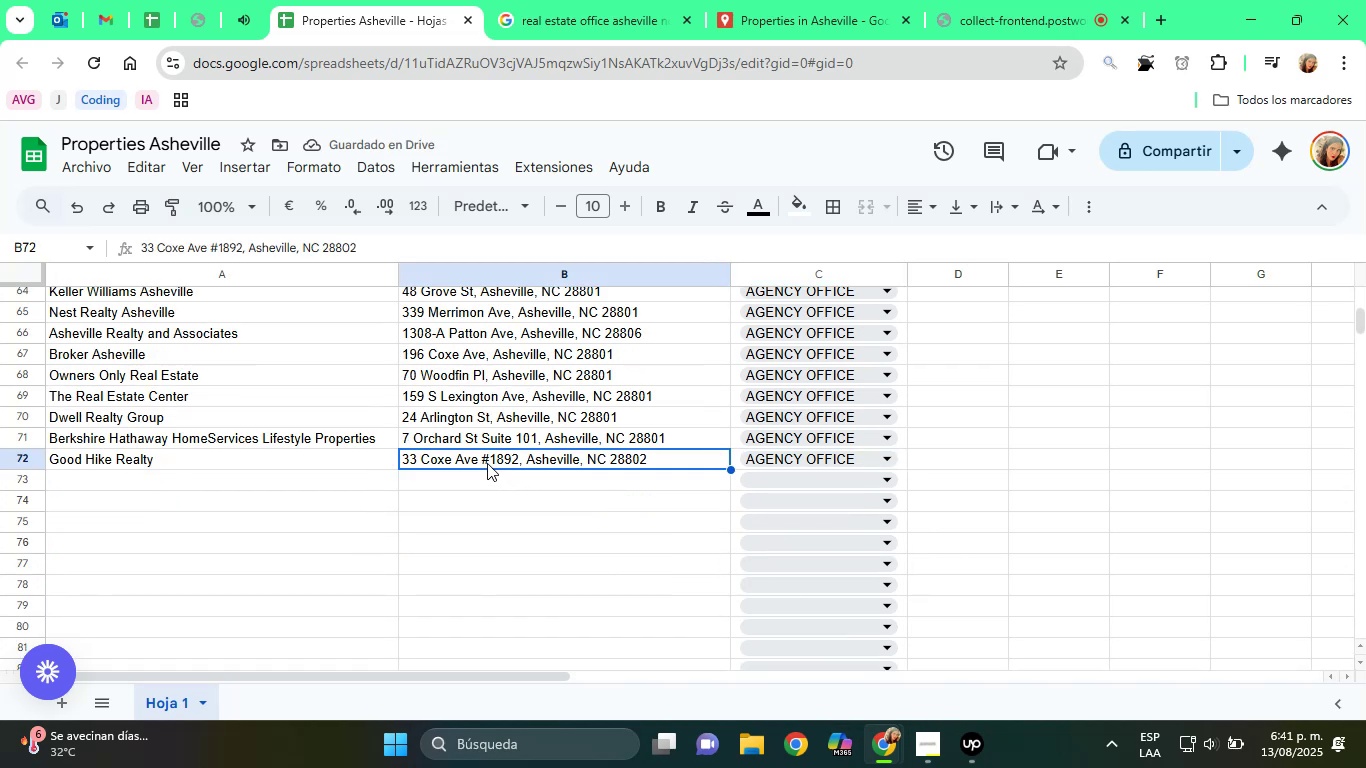 
left_click_drag(start_coordinate=[487, 463], to_coordinate=[480, 454])
 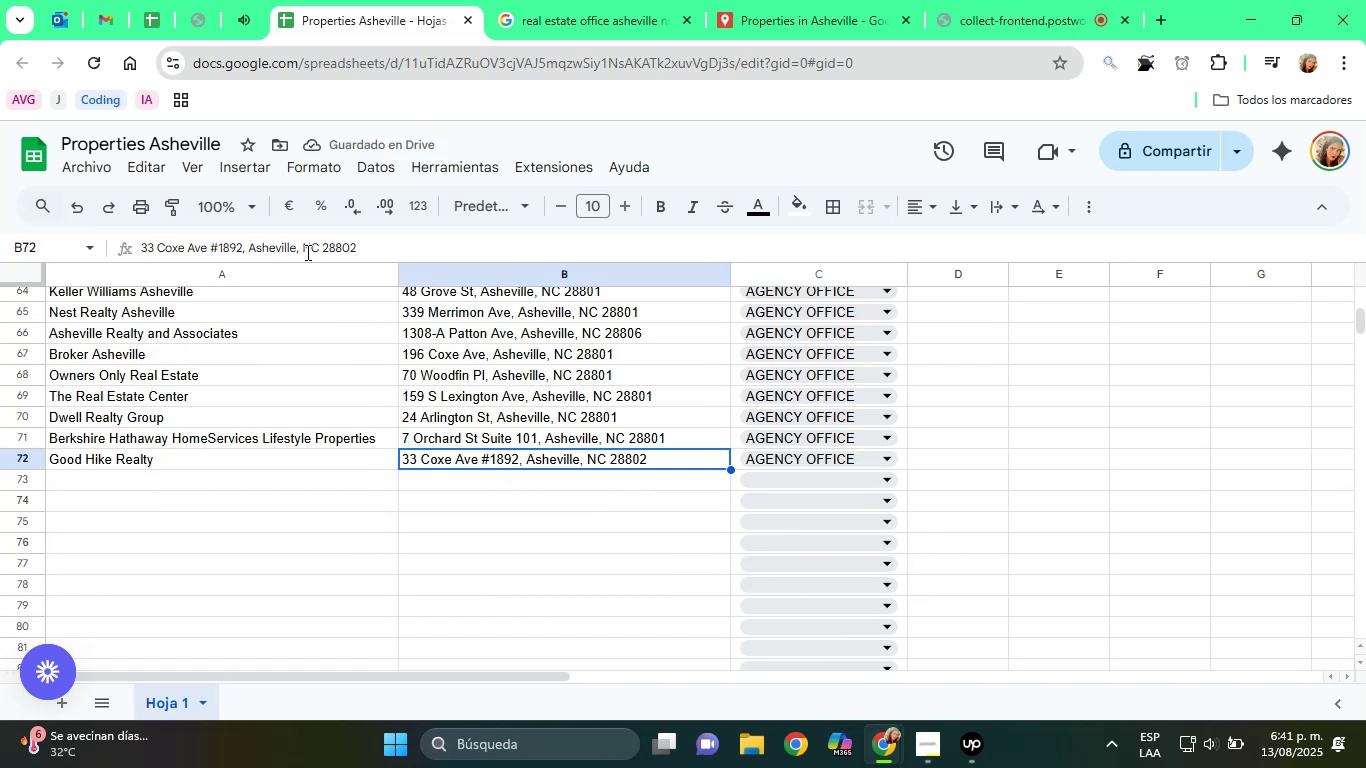 
double_click([306, 252])
 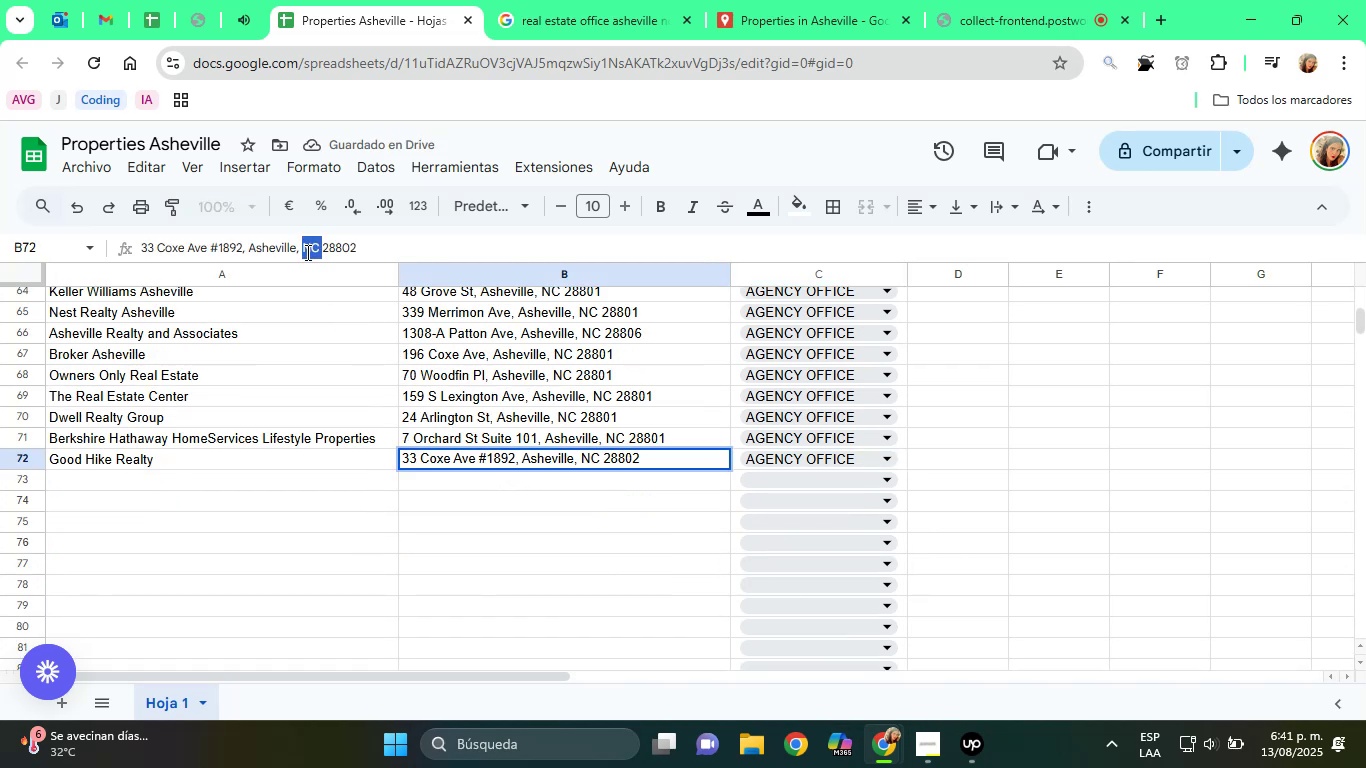 
triple_click([306, 252])
 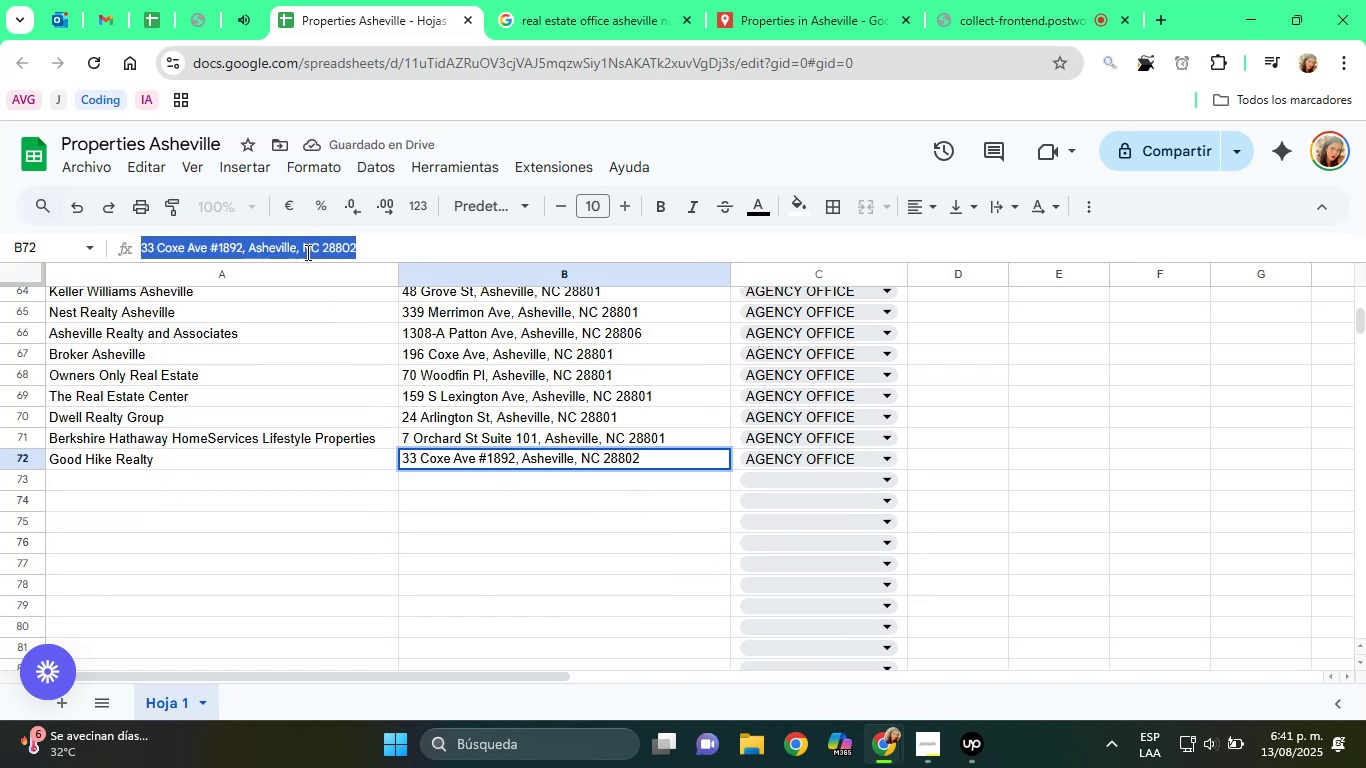 
key(Control+C)
 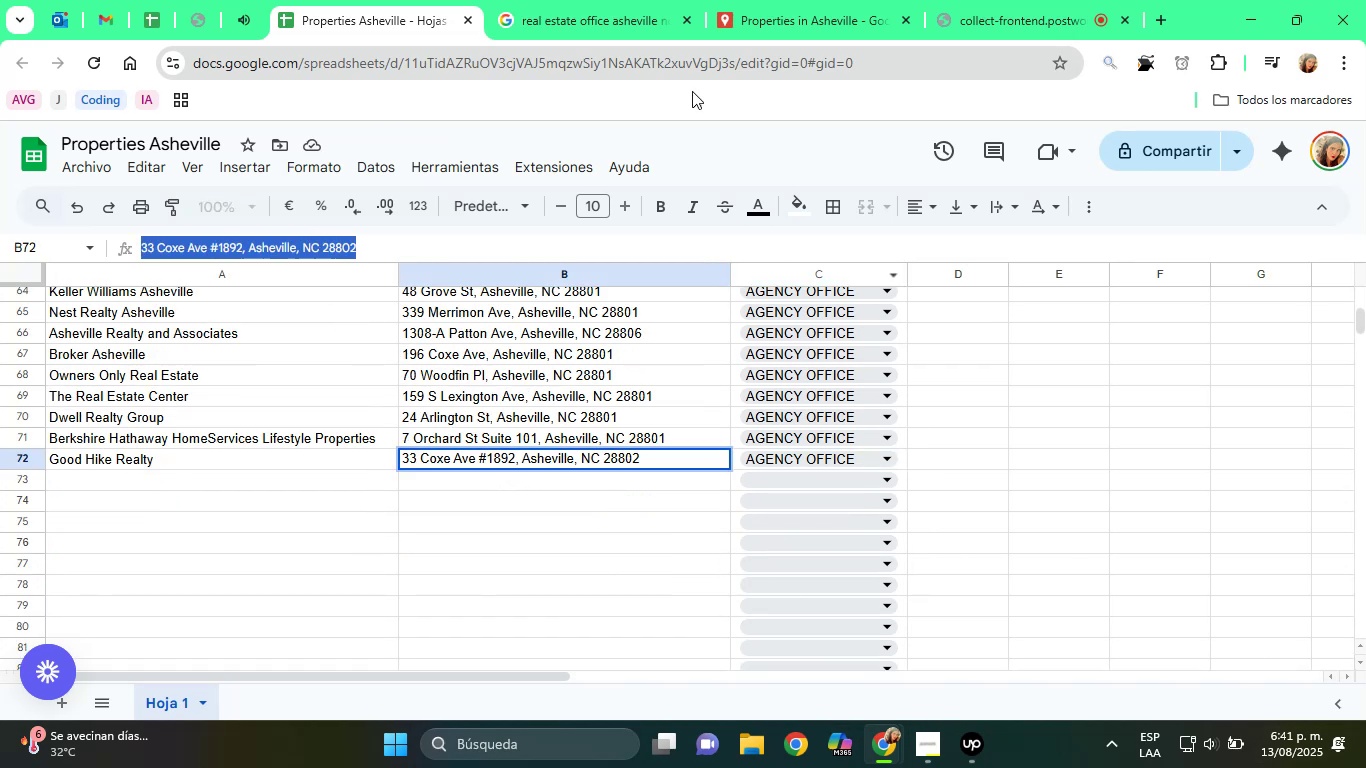 
left_click([791, 0])
 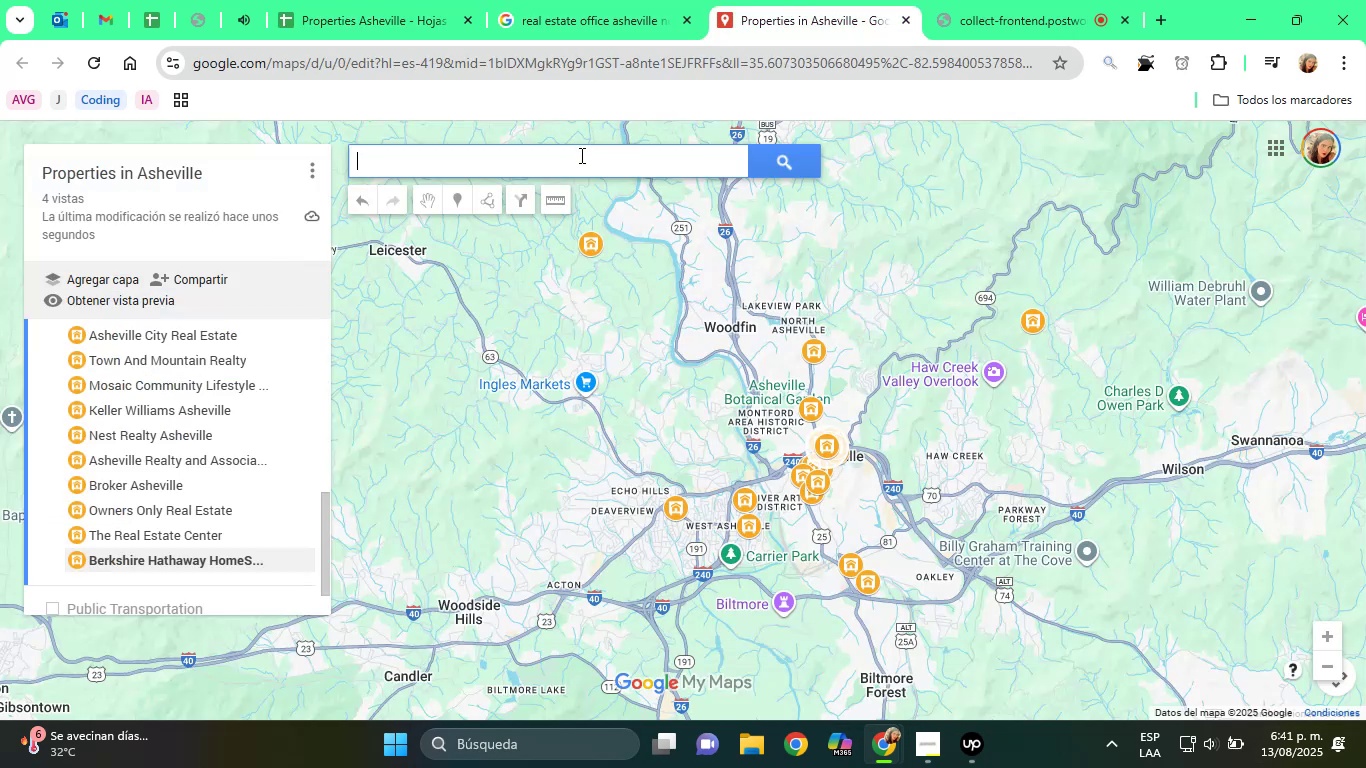 
key(Control+ControlLeft)
 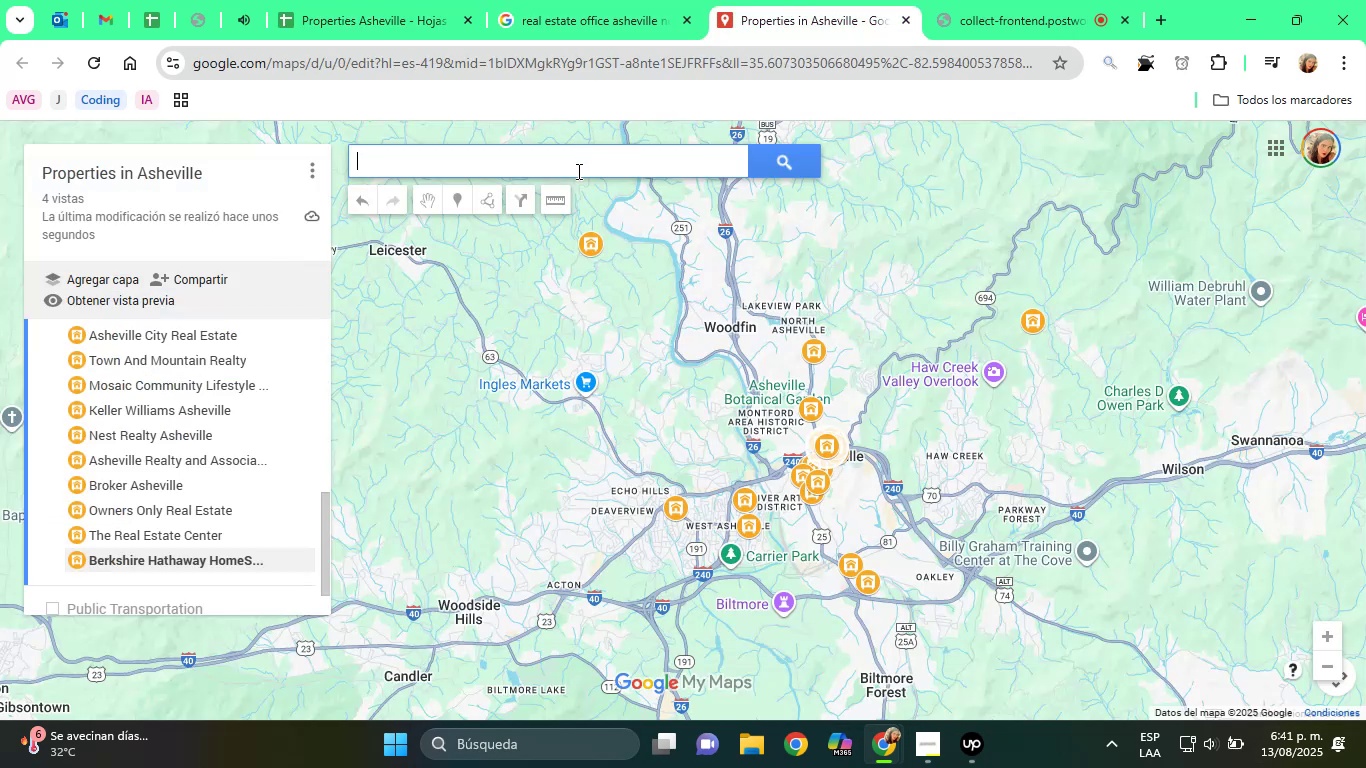 
key(Control+V)
 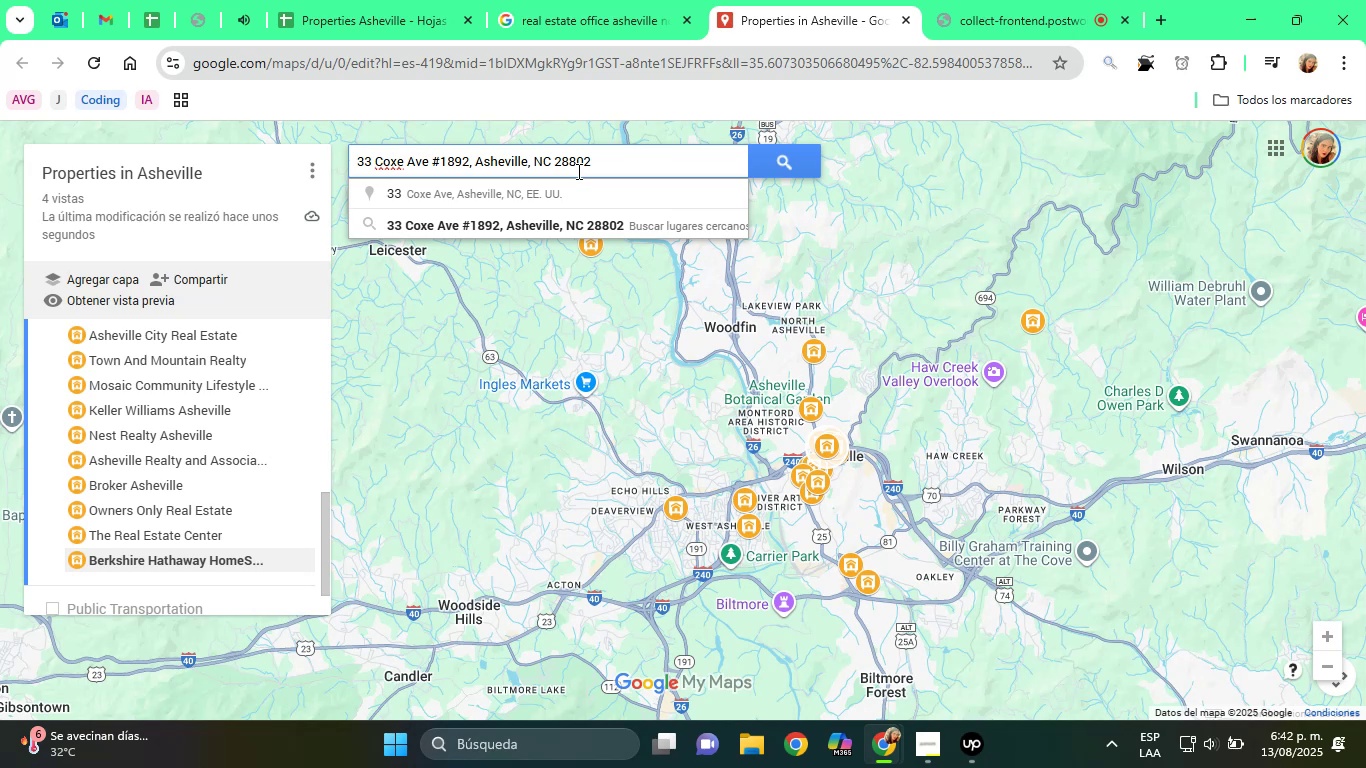 
left_click([570, 214])
 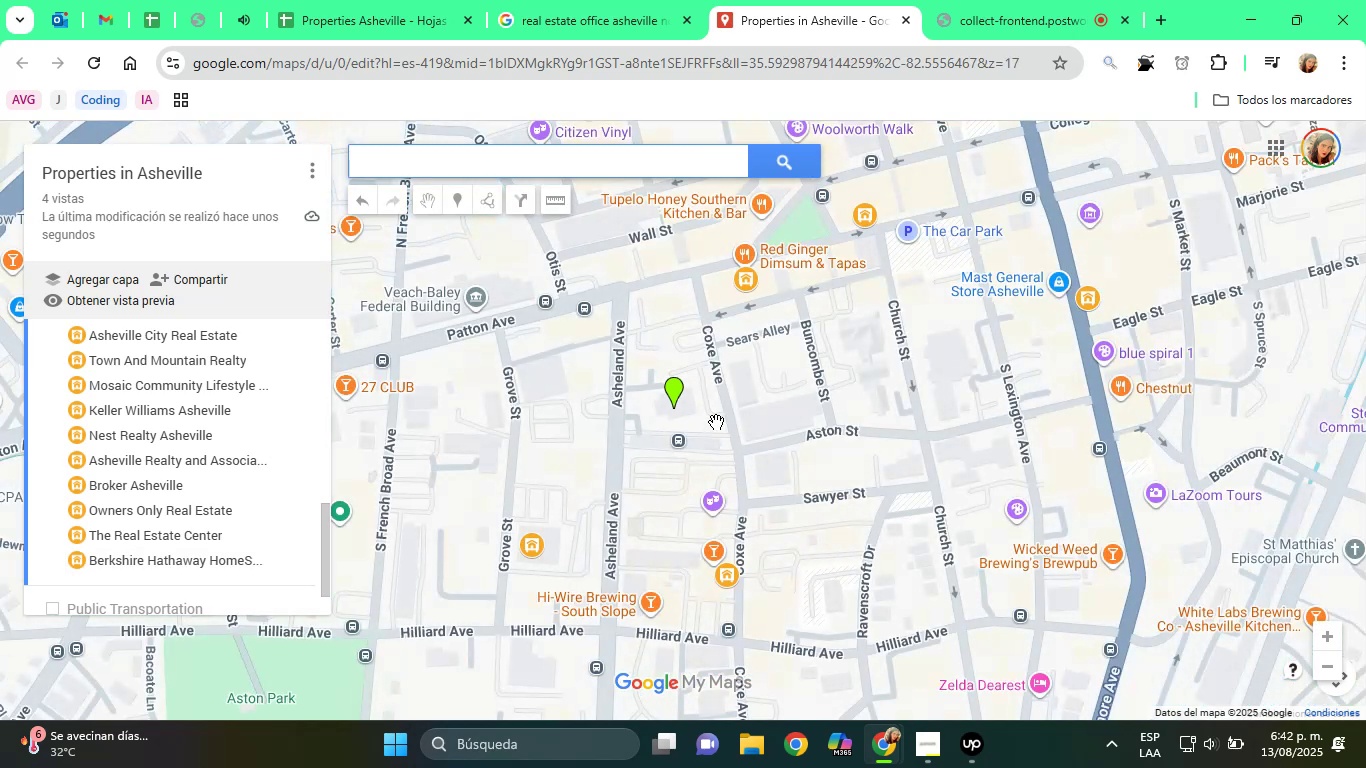 
left_click([676, 392])
 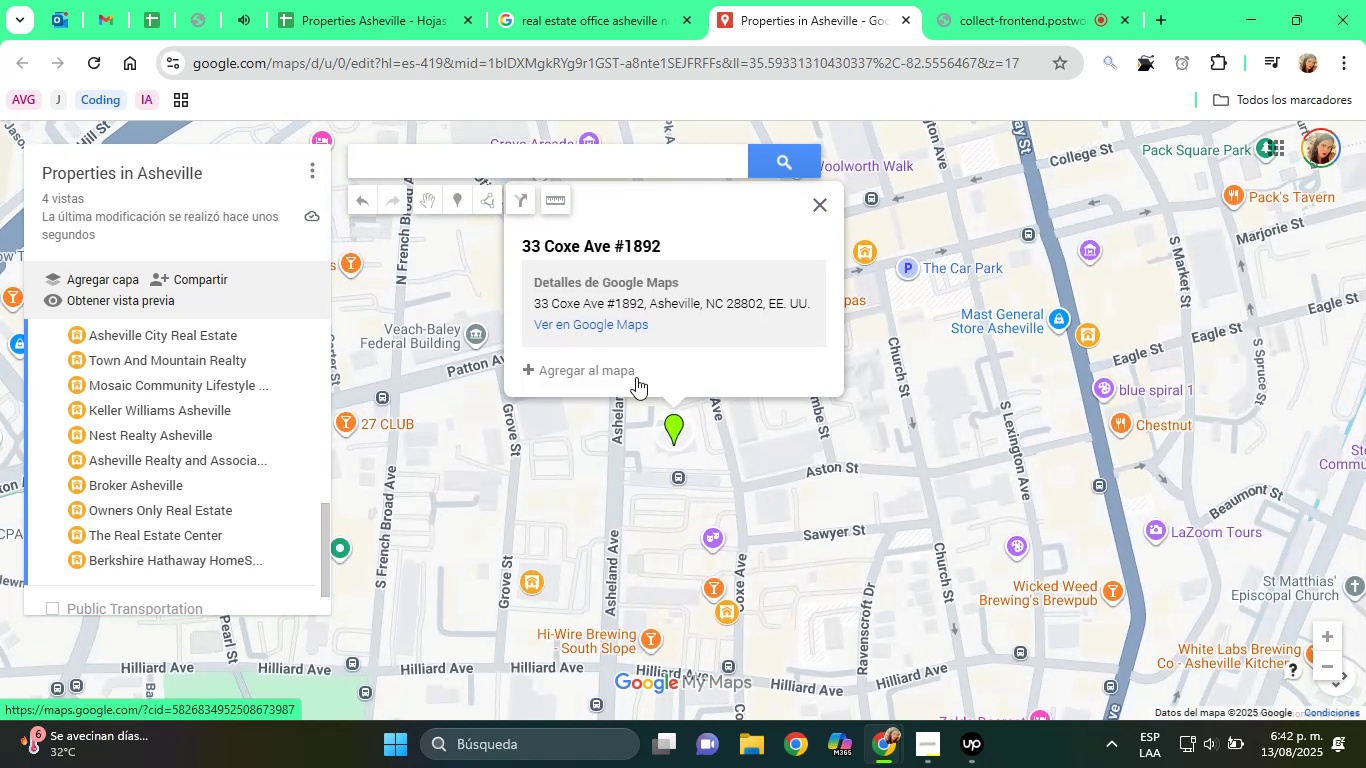 
left_click([625, 375])
 